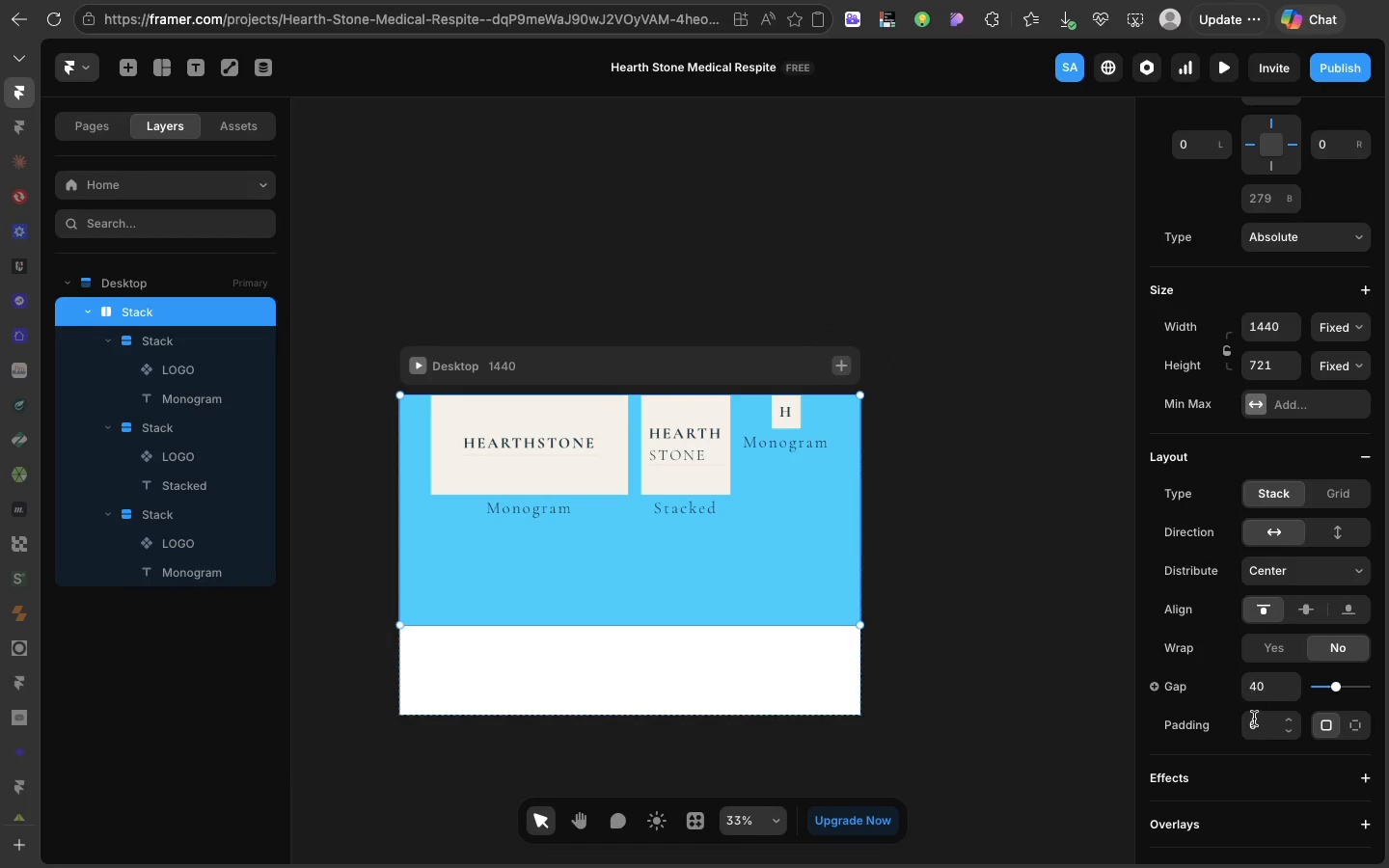 
left_click([1259, 731])
 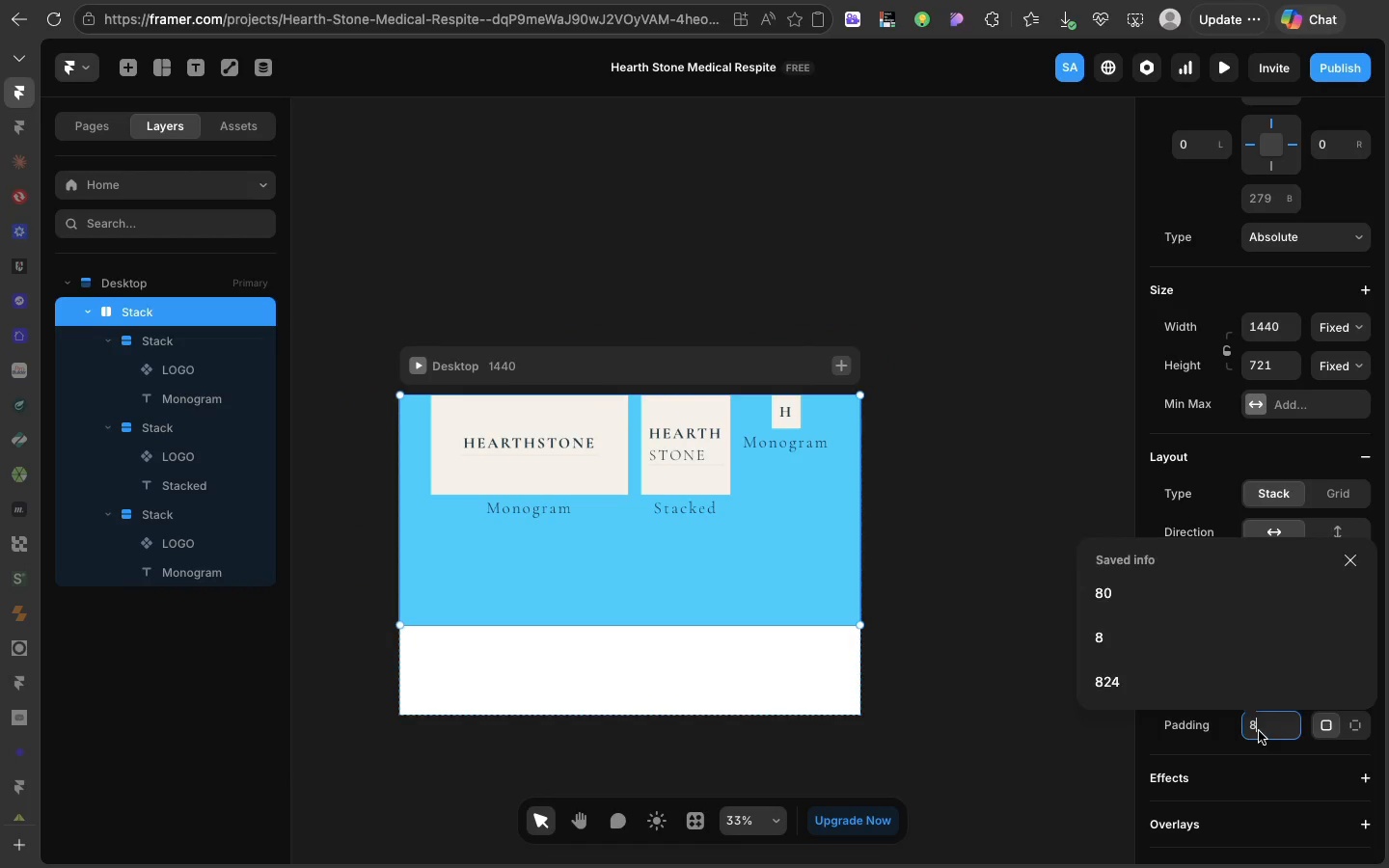 
type(80)
key(Backspace)
type(0)
 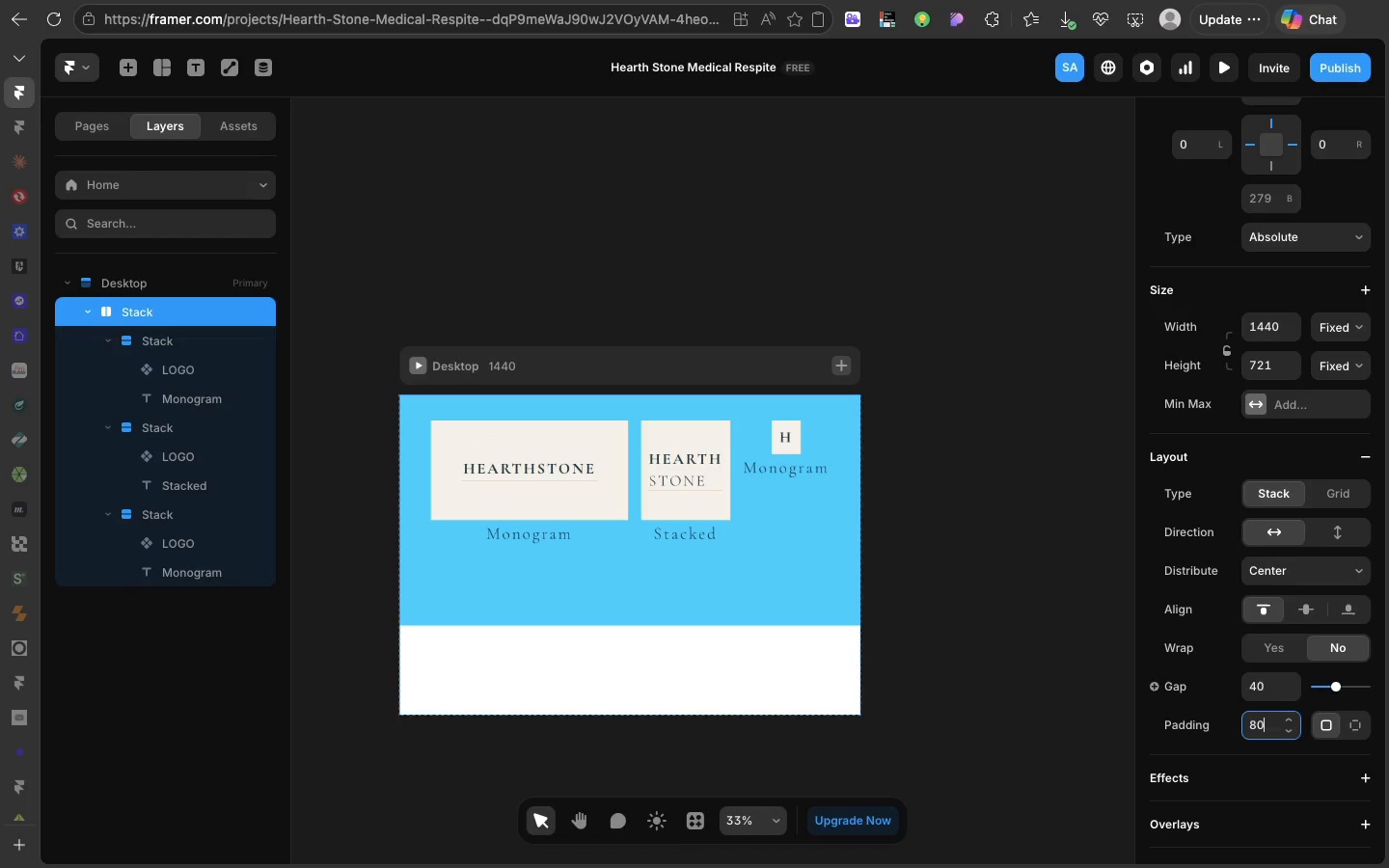 
key(Enter)
 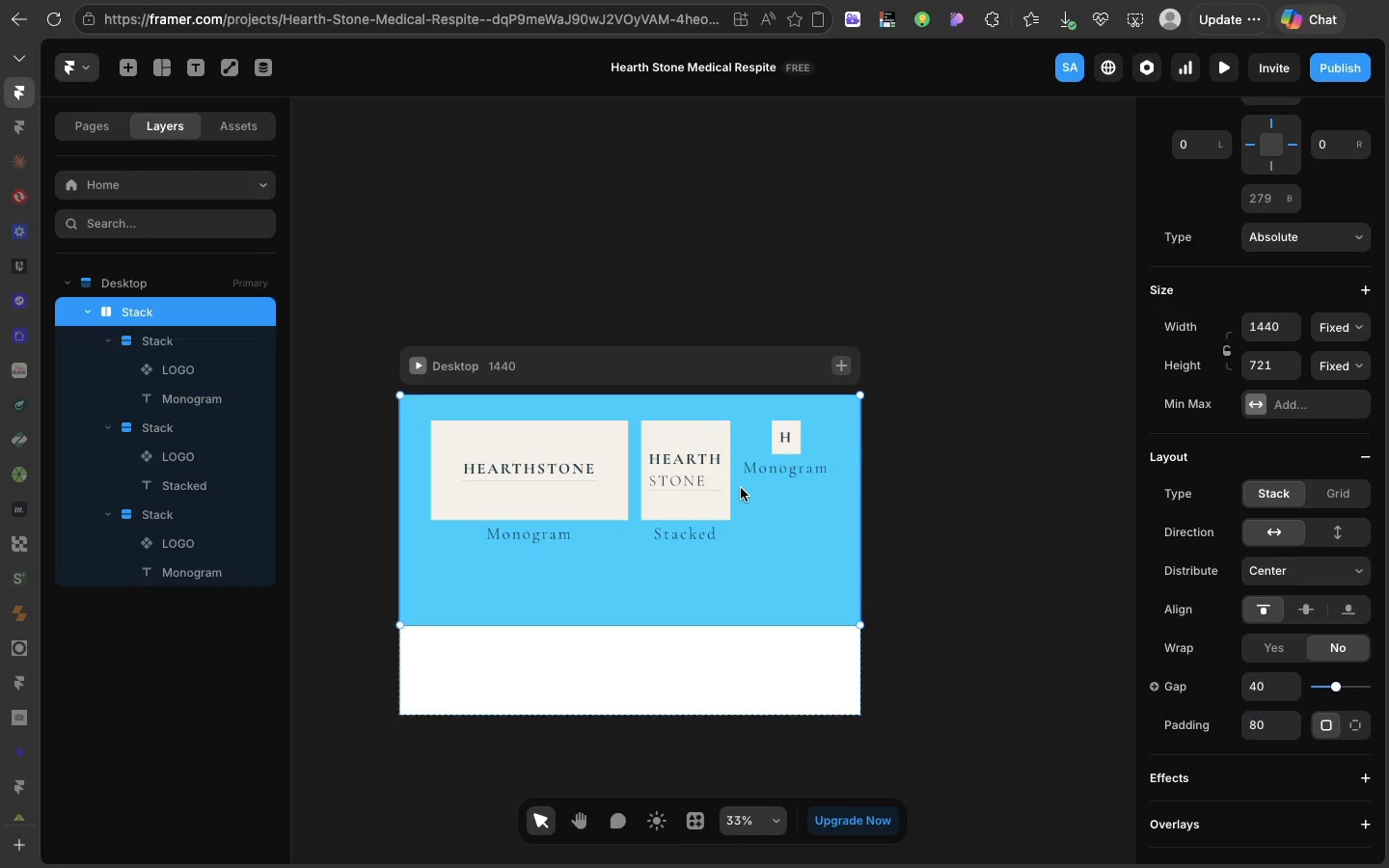 
left_click([741, 488])
 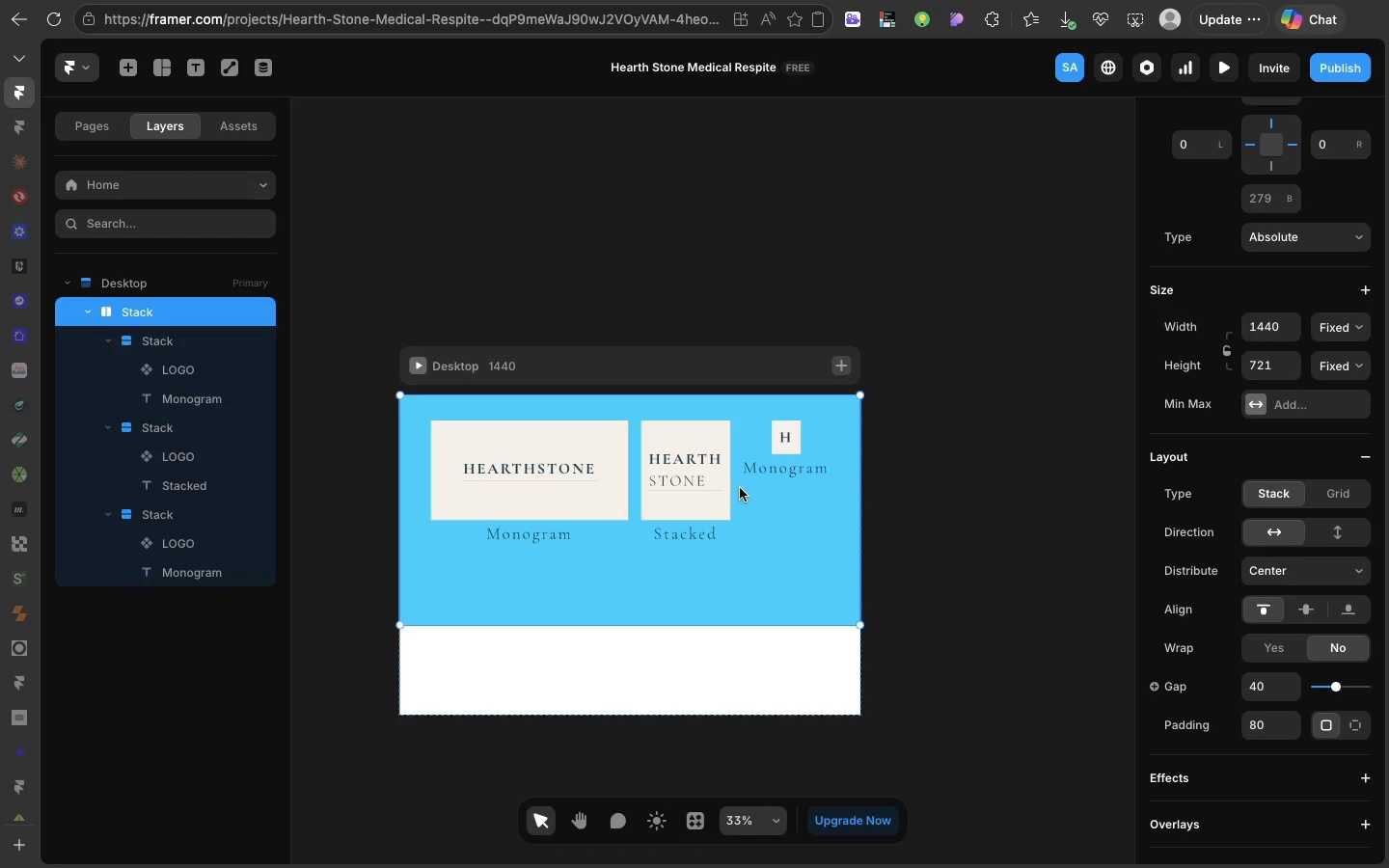 
left_click([741, 488])
 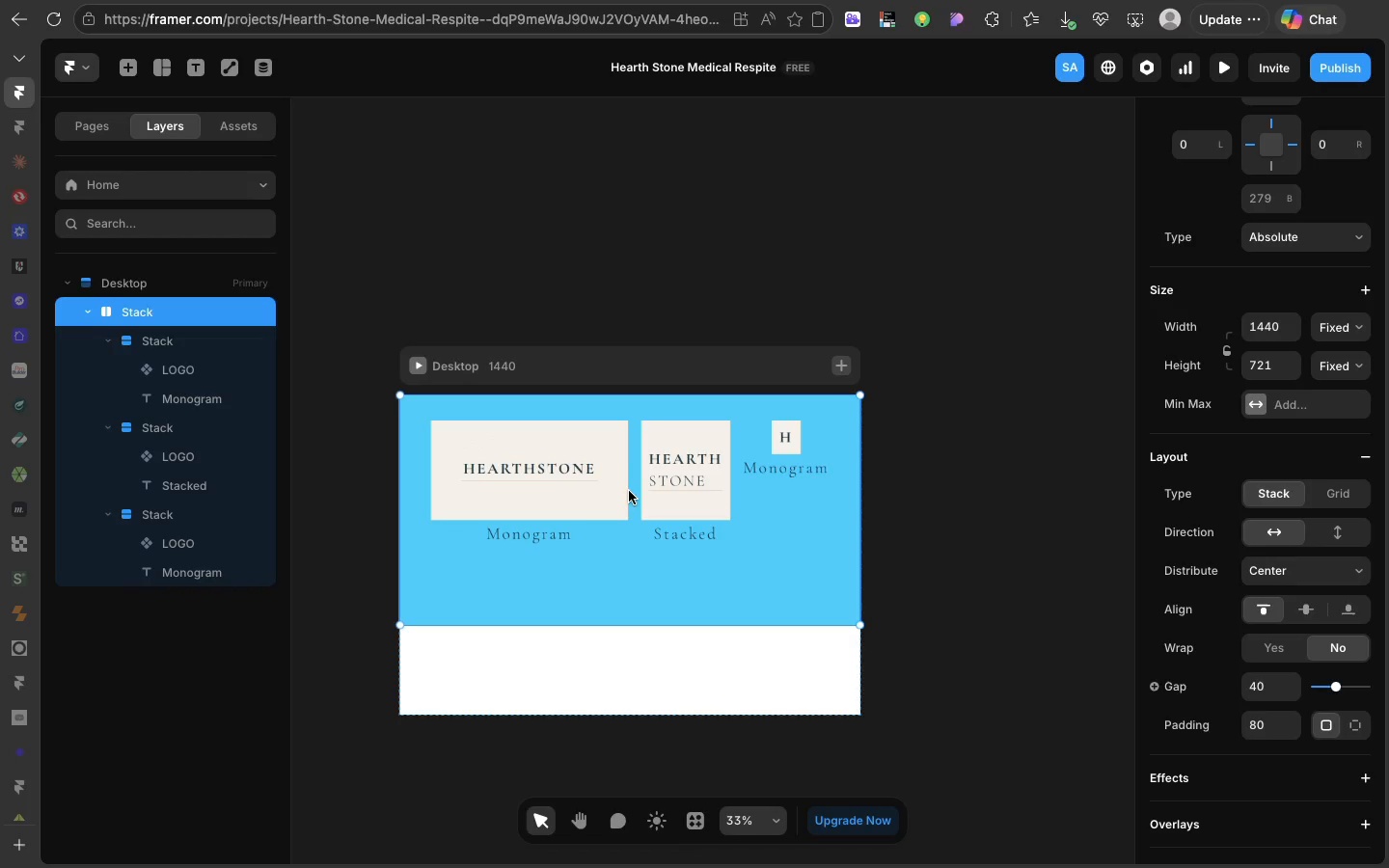 
left_click([629, 491])
 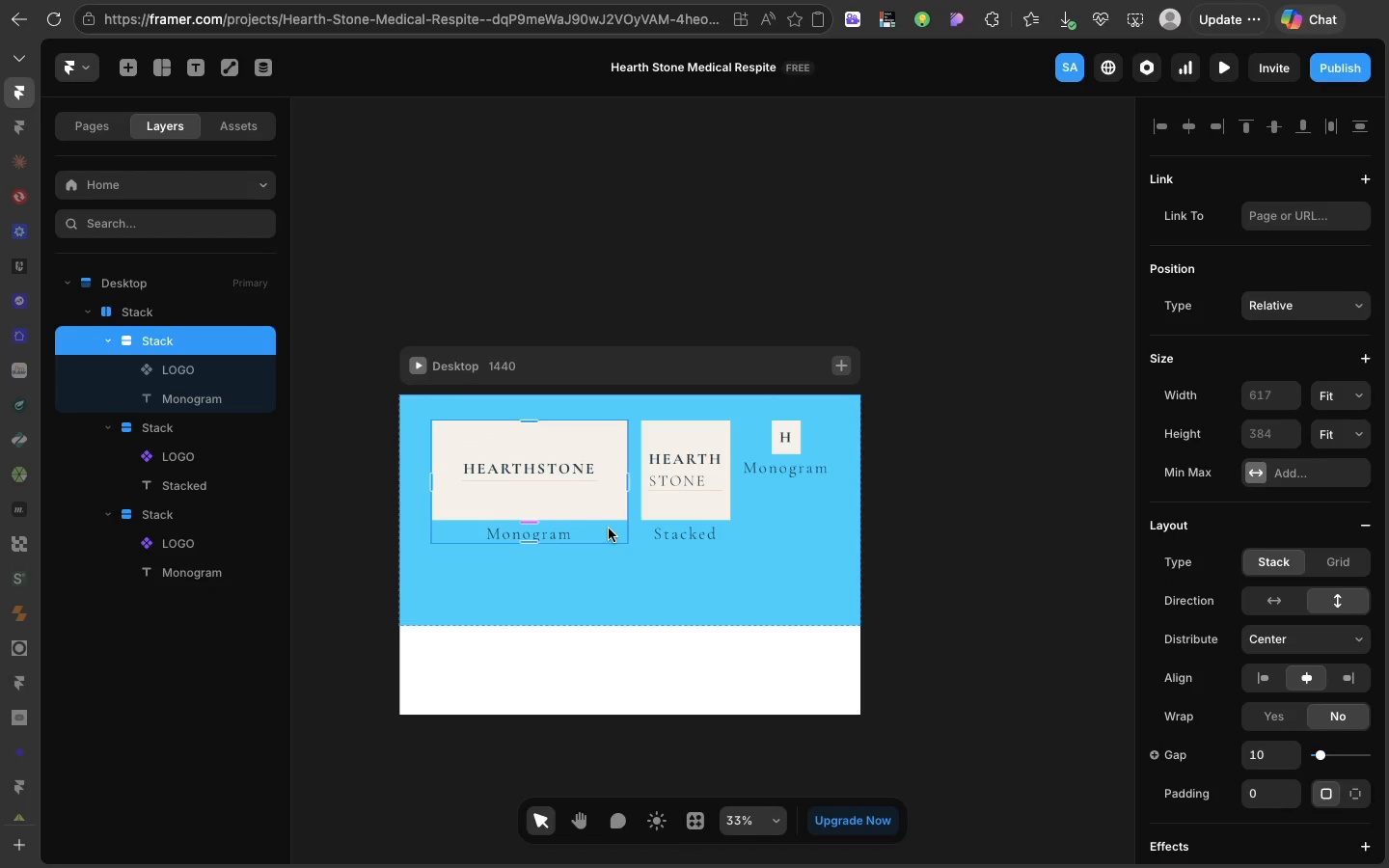 
left_click([609, 529])
 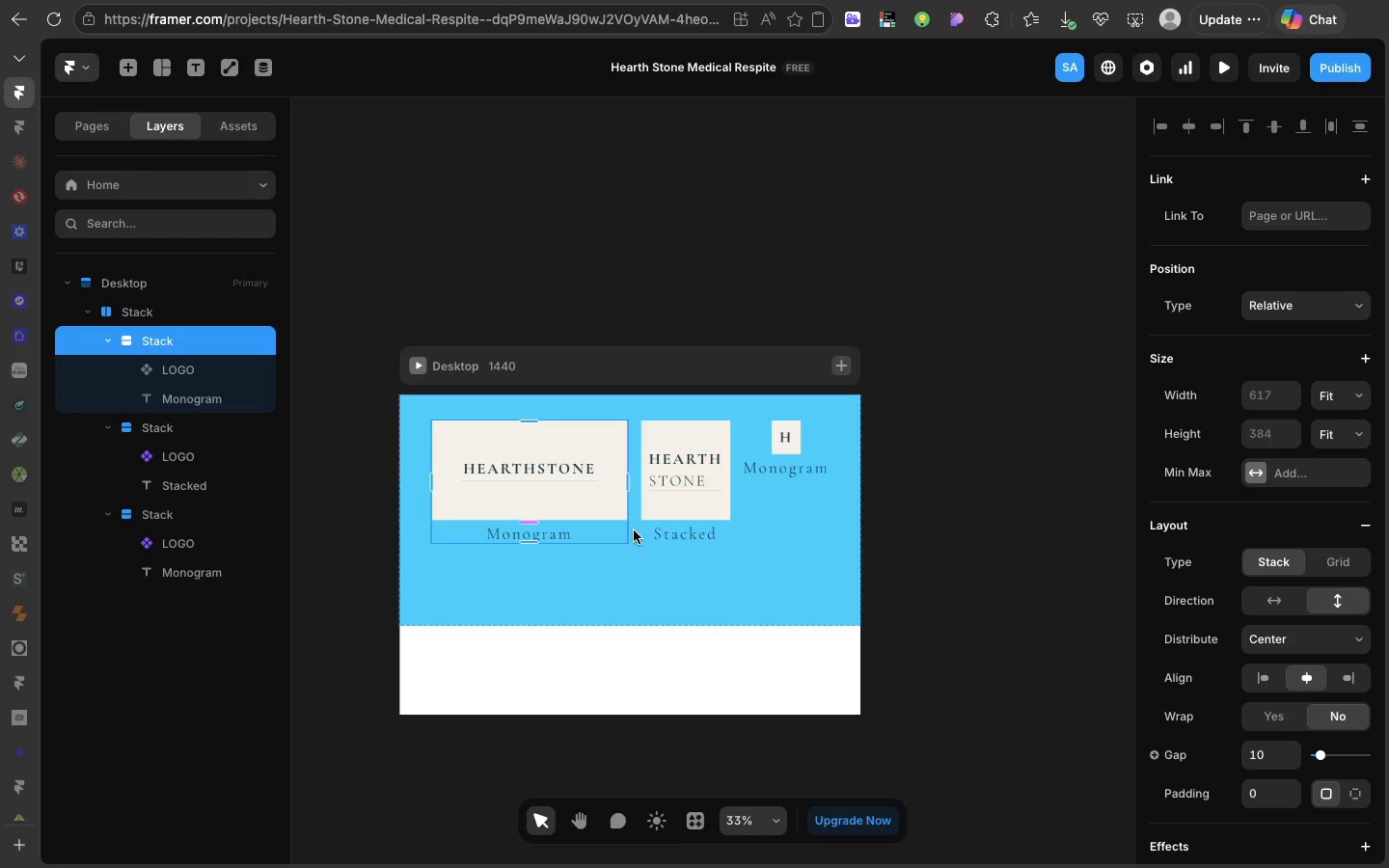 
hold_key(key=ShiftLeft, duration=4.2)
left_click([665, 523])
 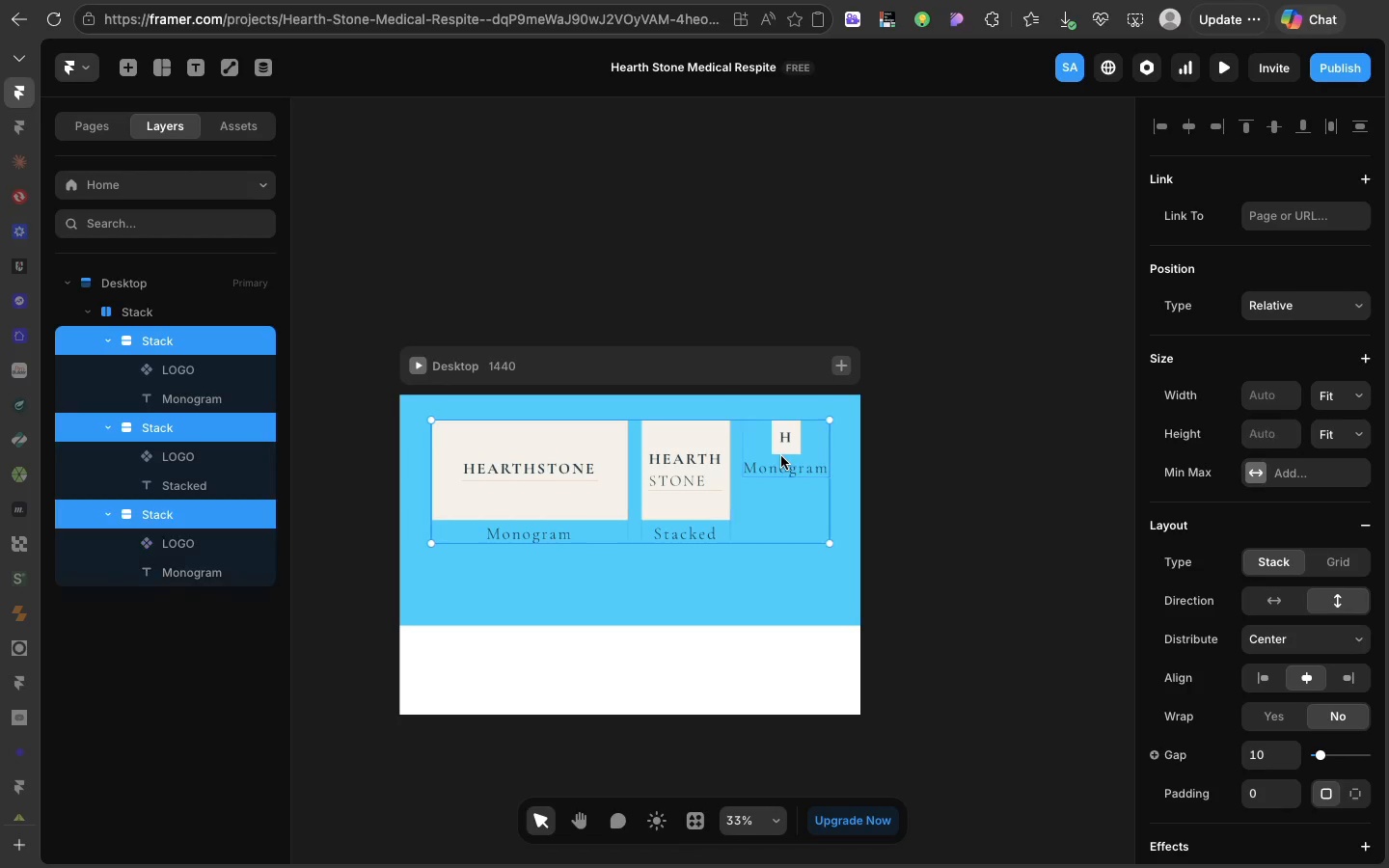 
left_click([781, 456])
 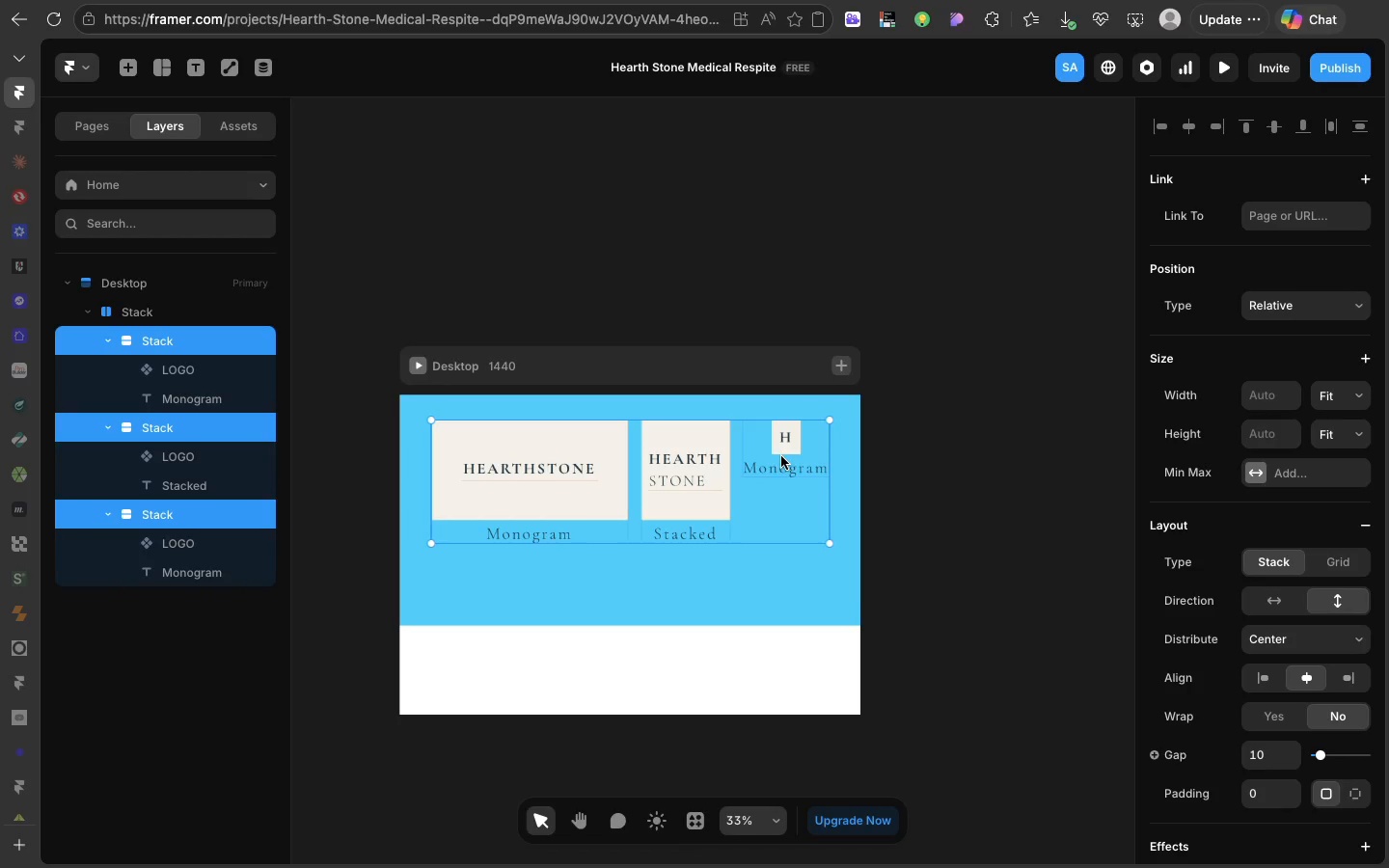 
right_click([781, 456])
 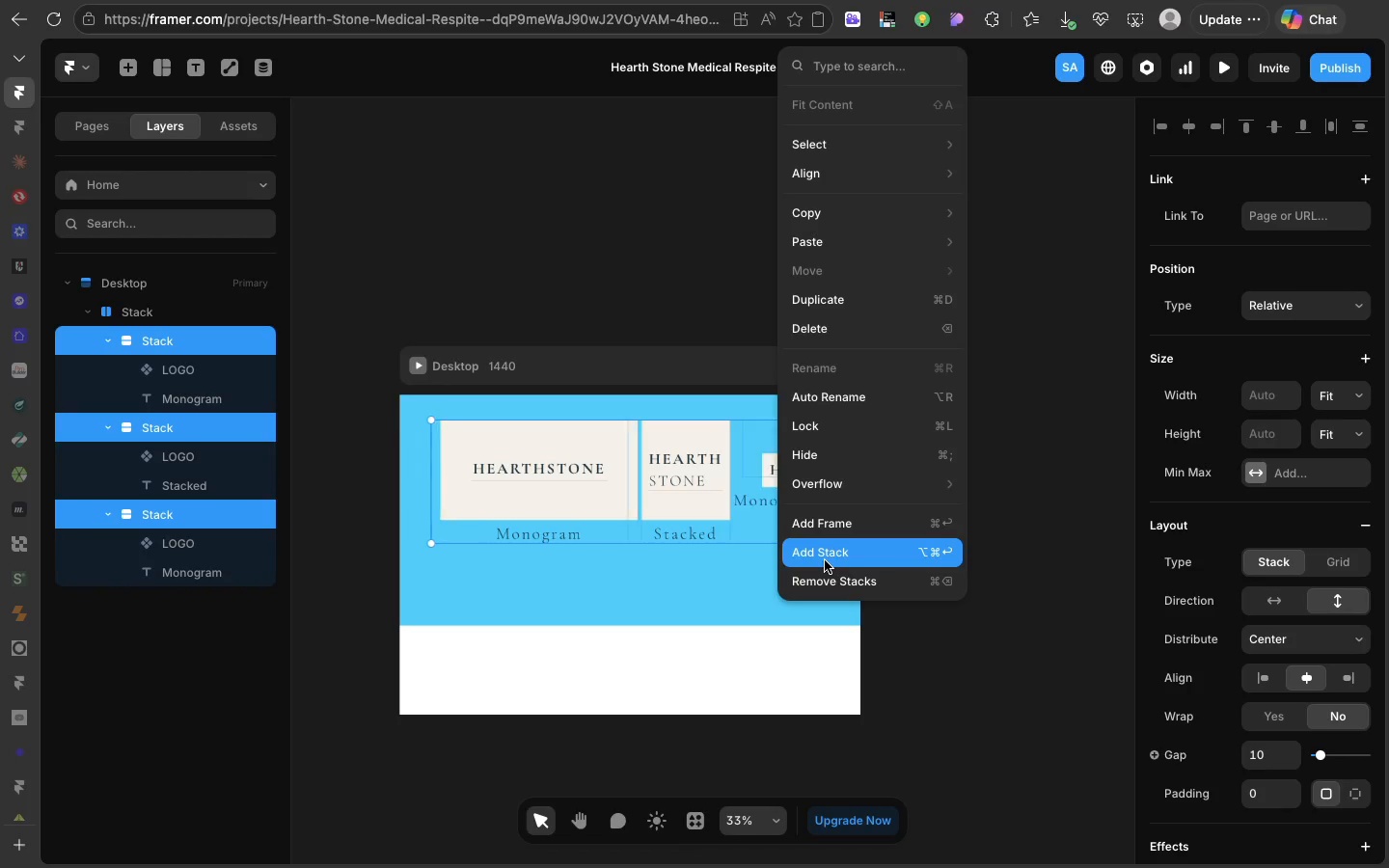 
left_click([825, 560])
 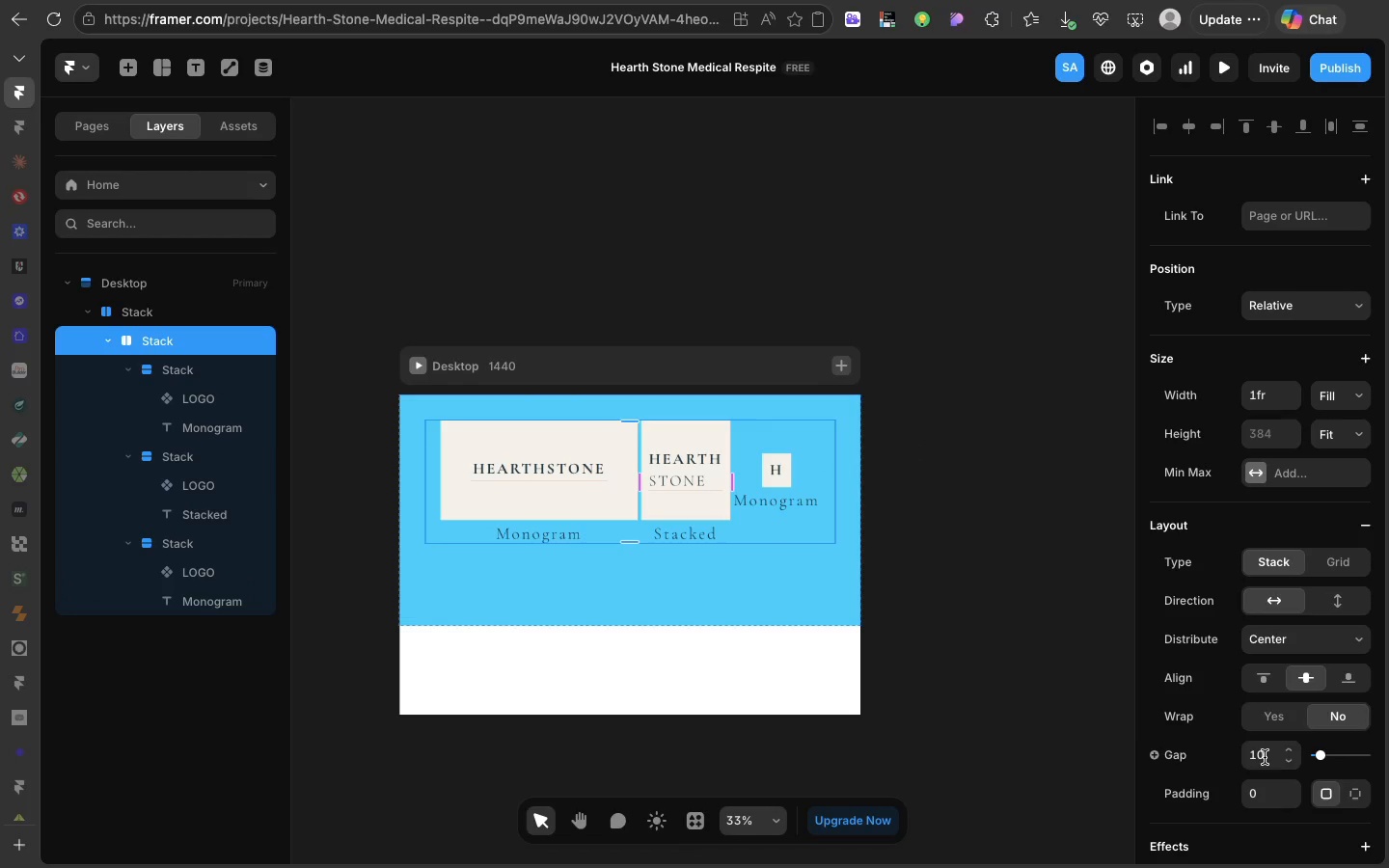 
left_click([1265, 757])
 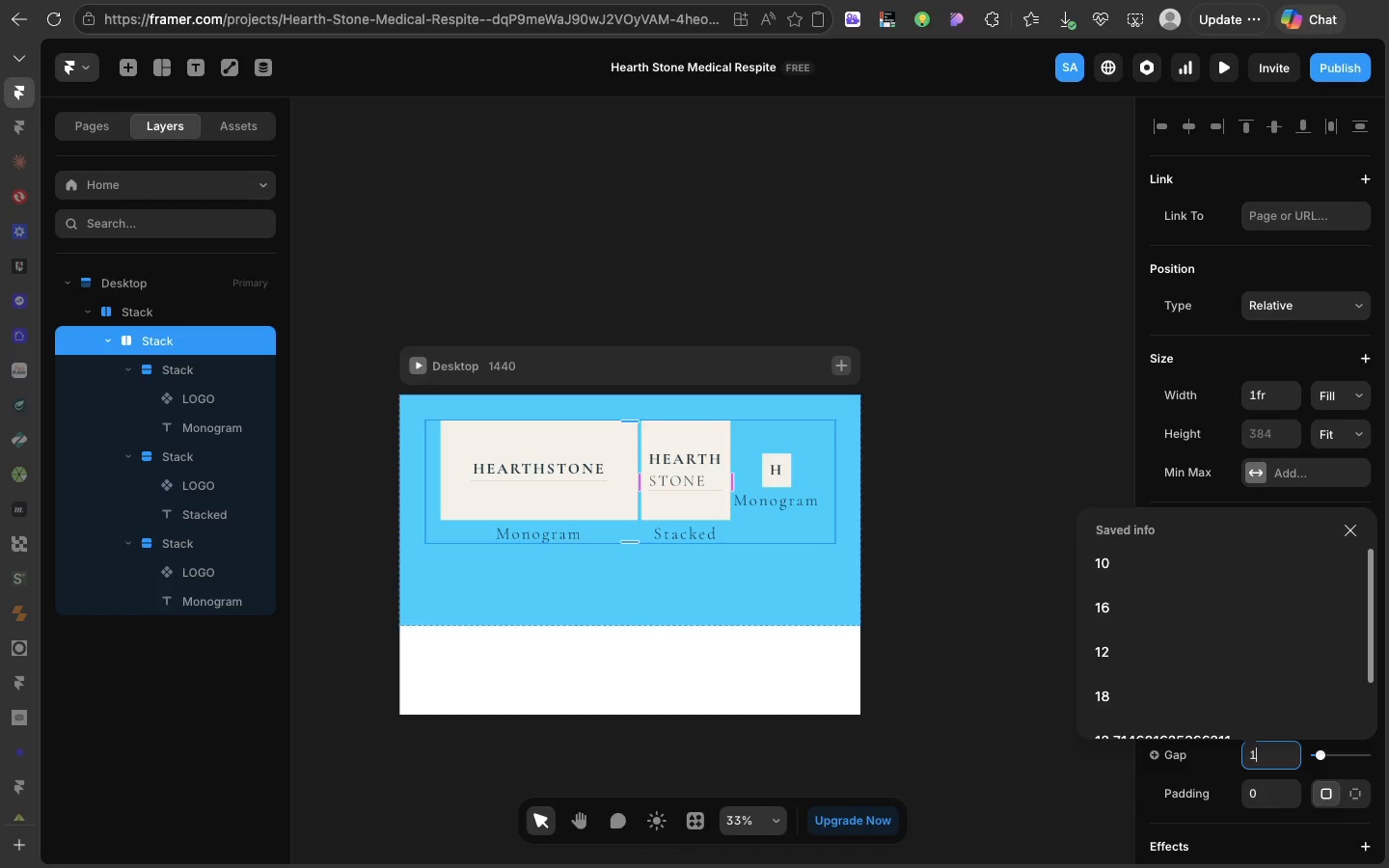 
type(100)
 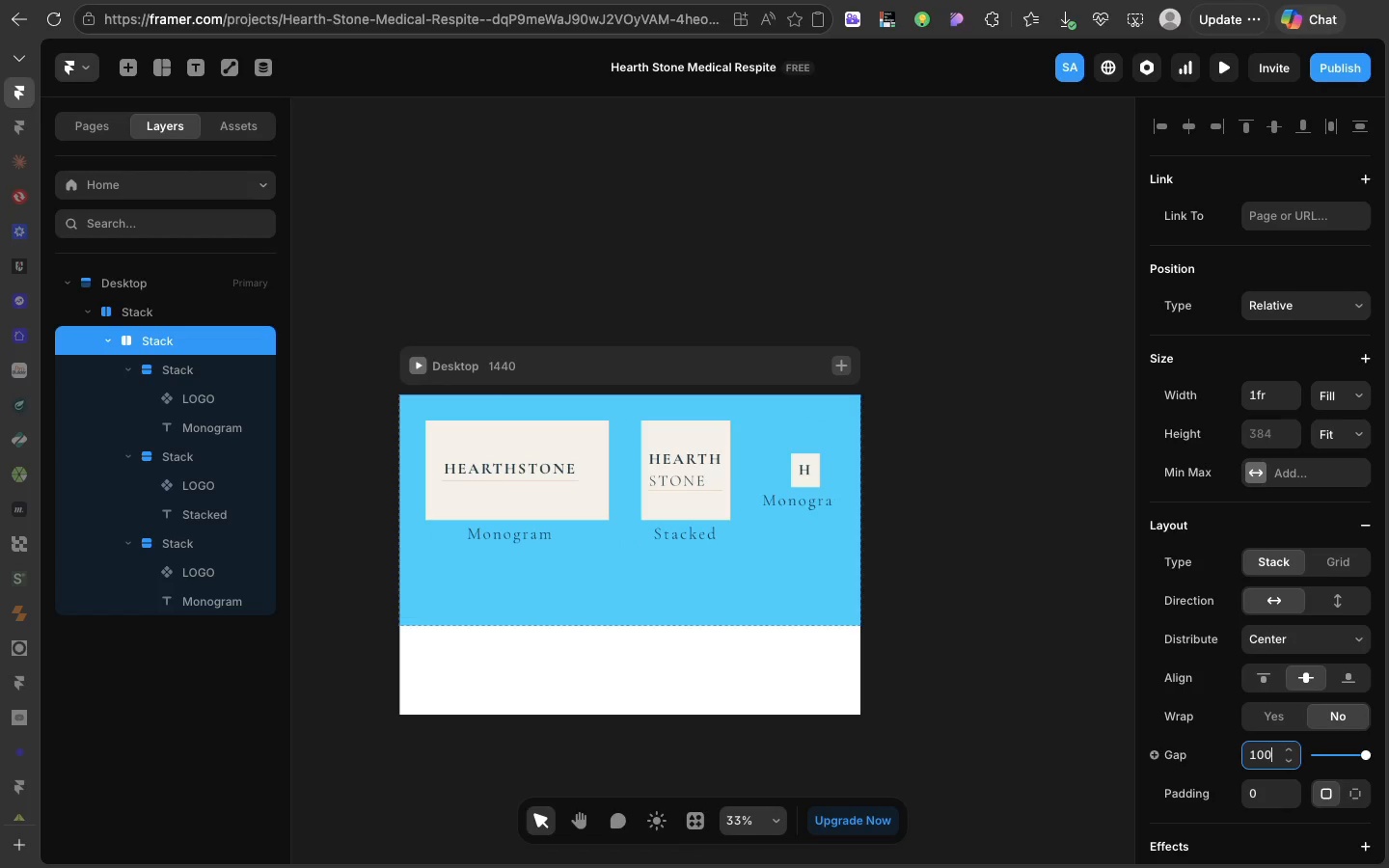 
key(Enter)
 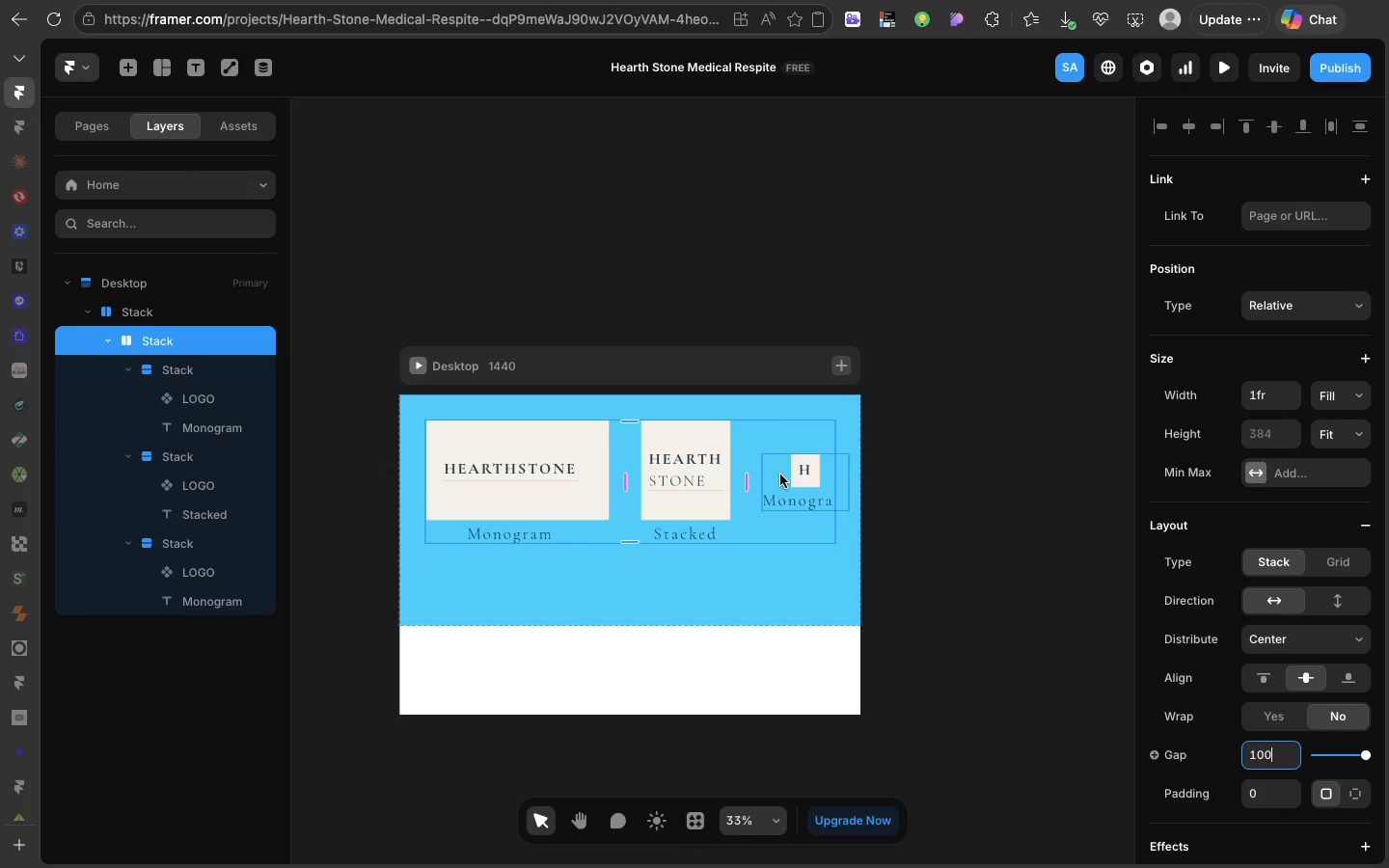 
left_click([780, 475])
 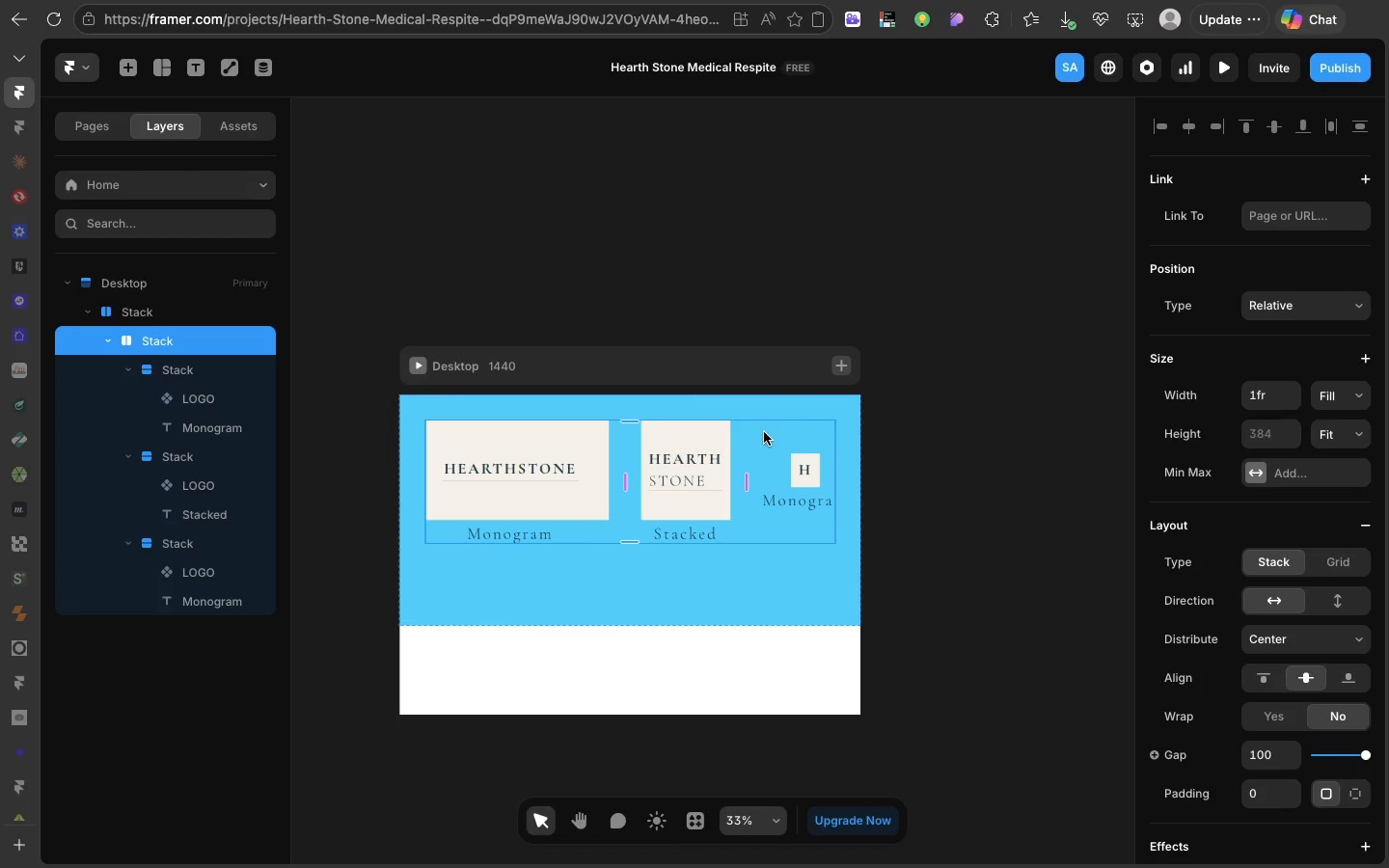 
left_click([764, 432])
 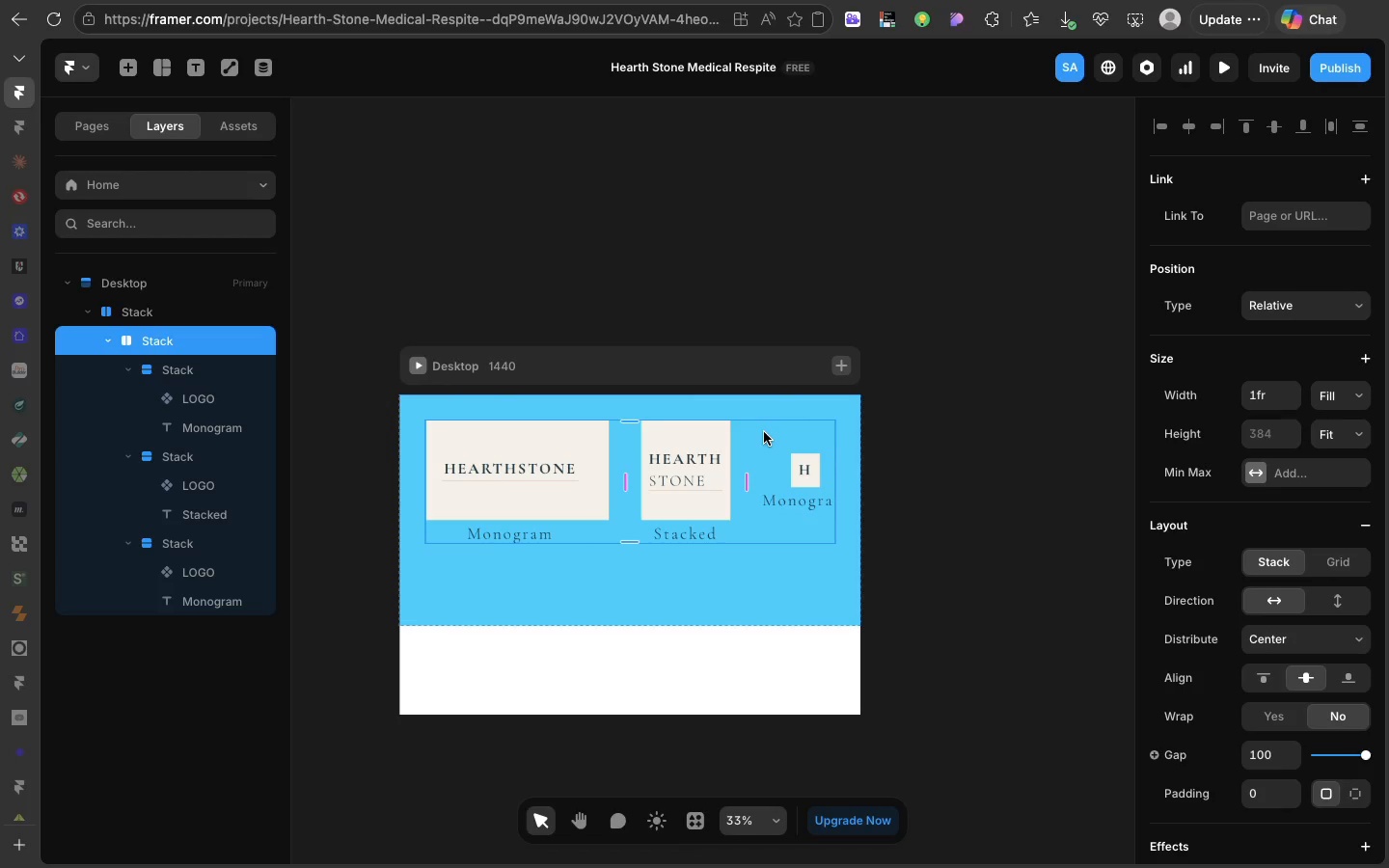 
left_click([764, 432])
 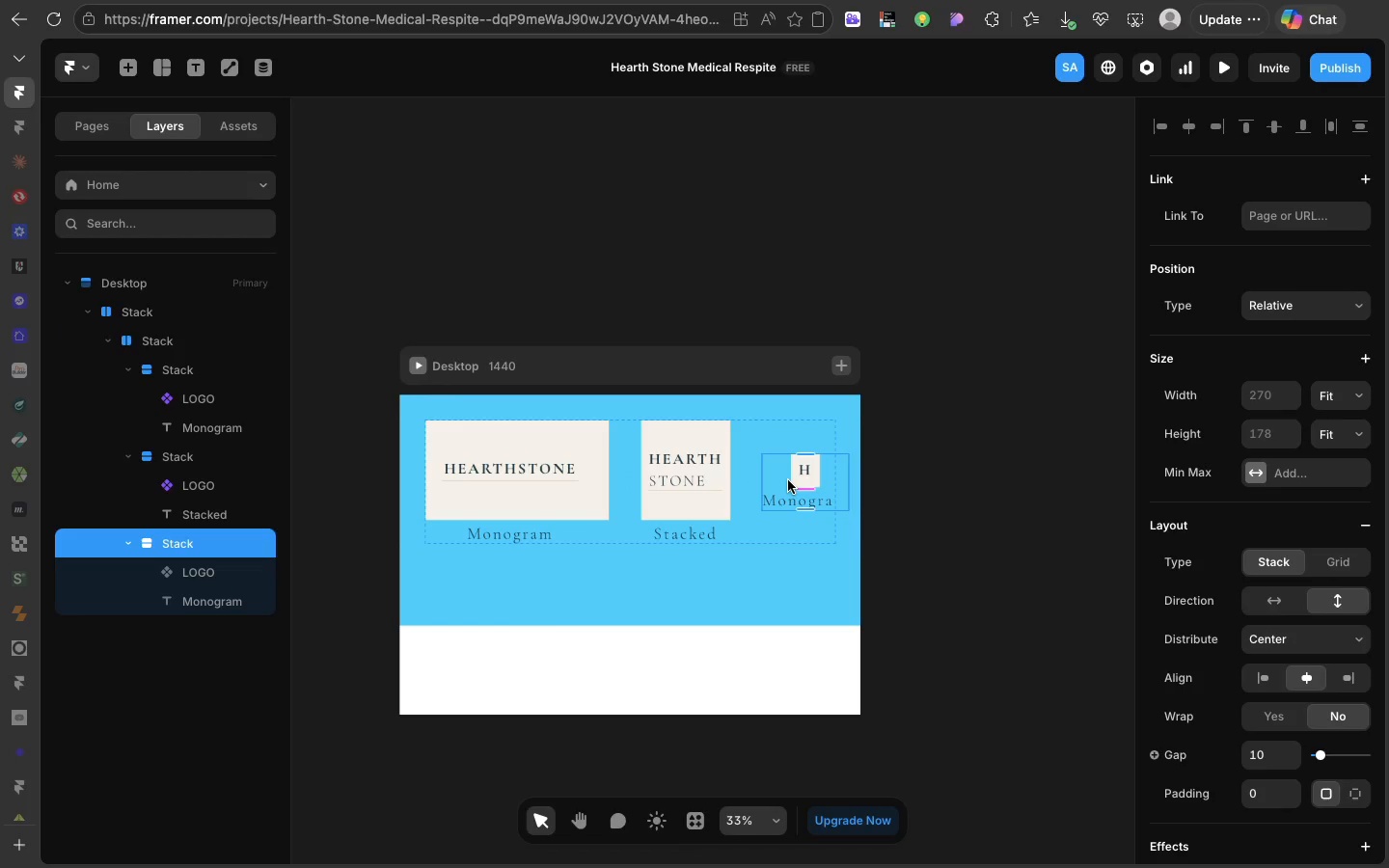 
left_click([788, 480])
 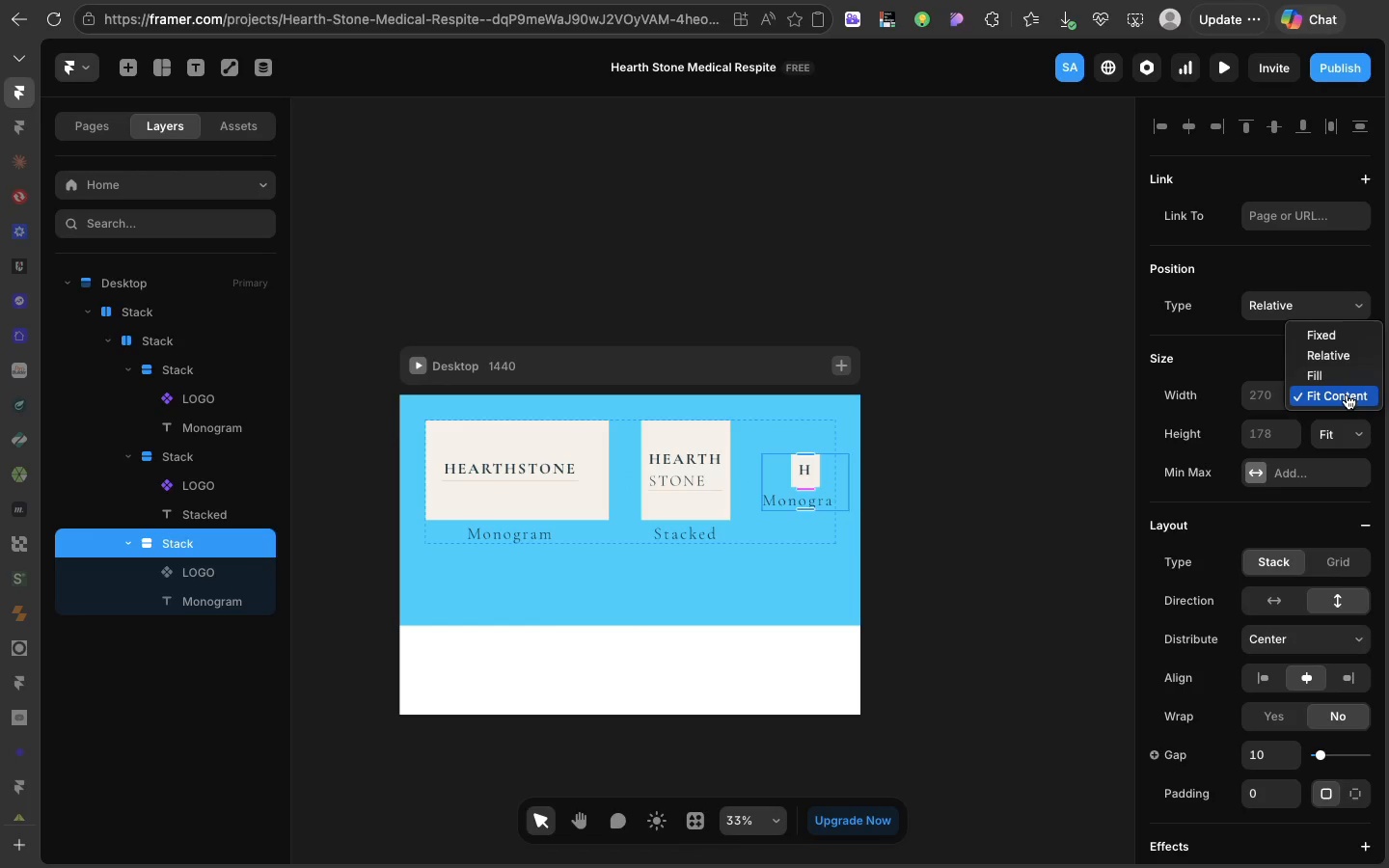 
left_click([1347, 394])
 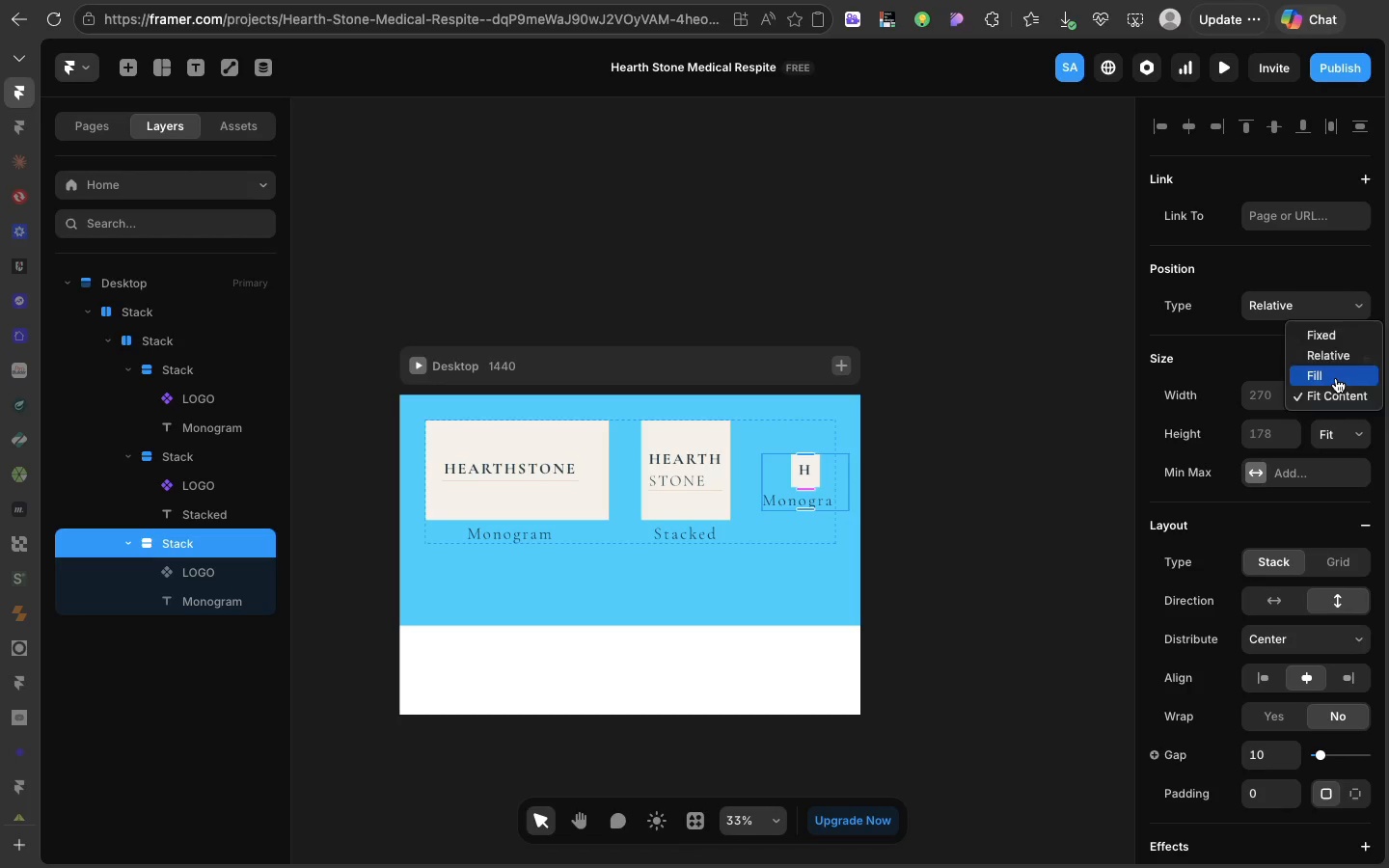 
left_click([1336, 378])
 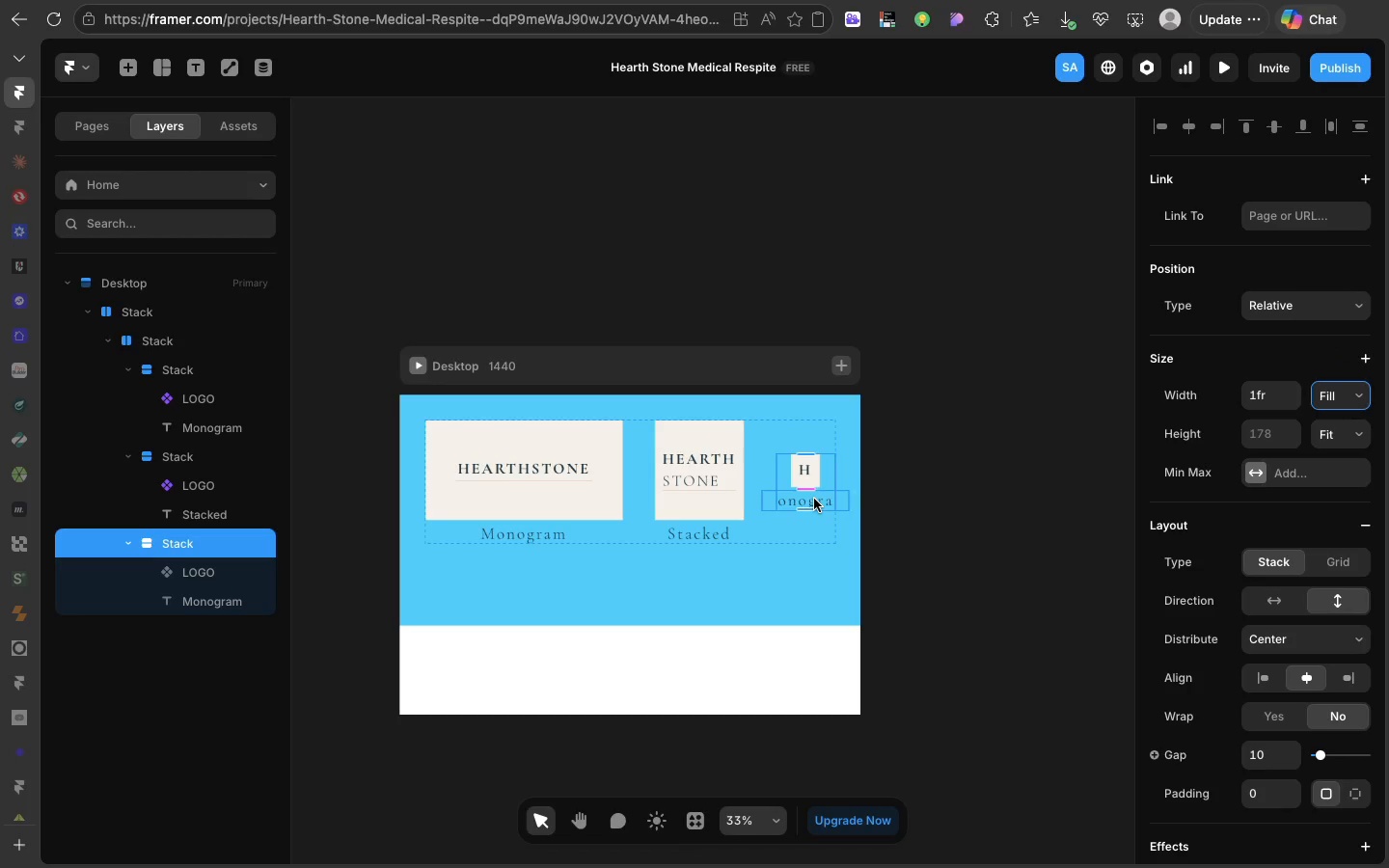 
left_click([814, 499])
 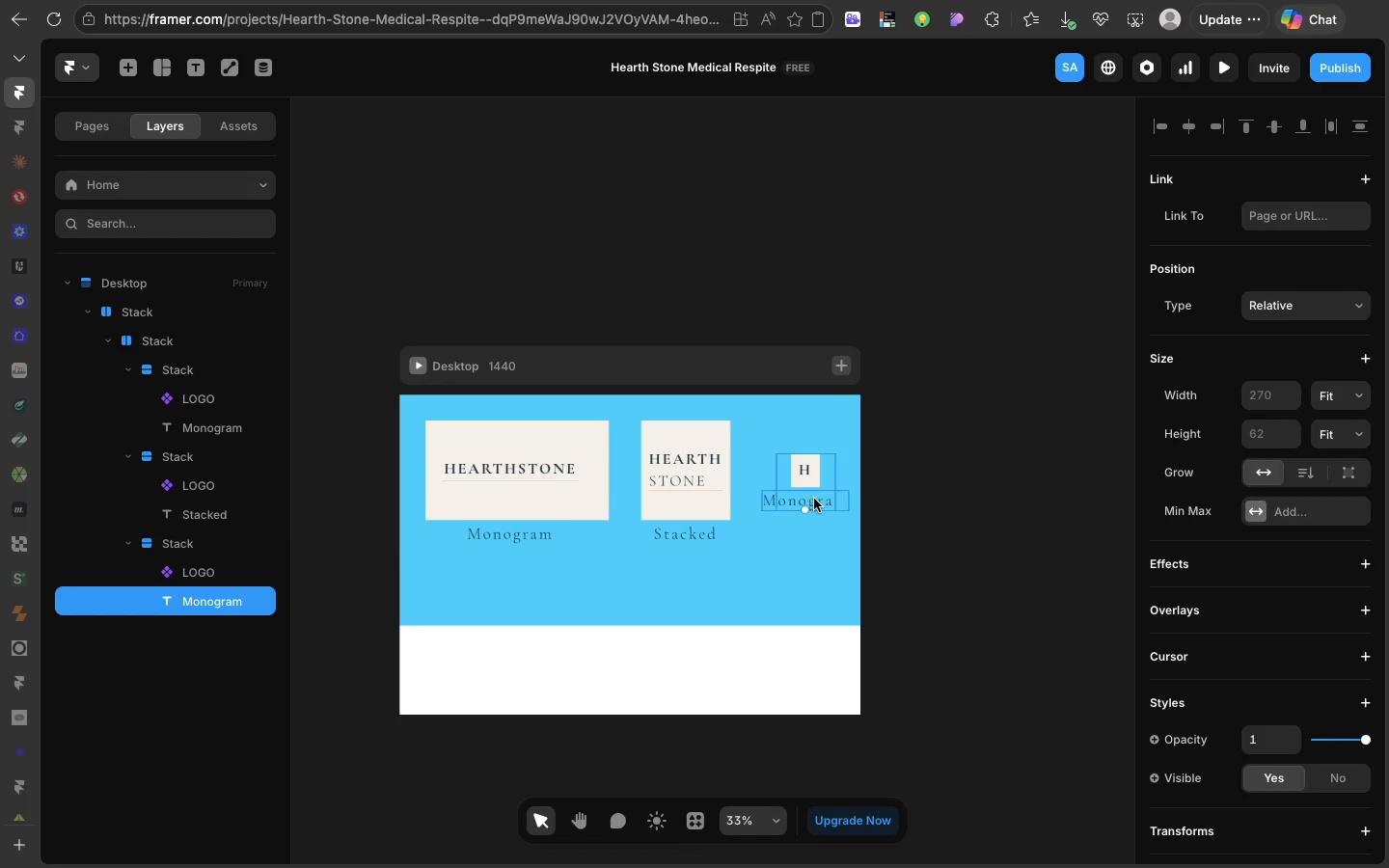 
key(Meta+Z)
 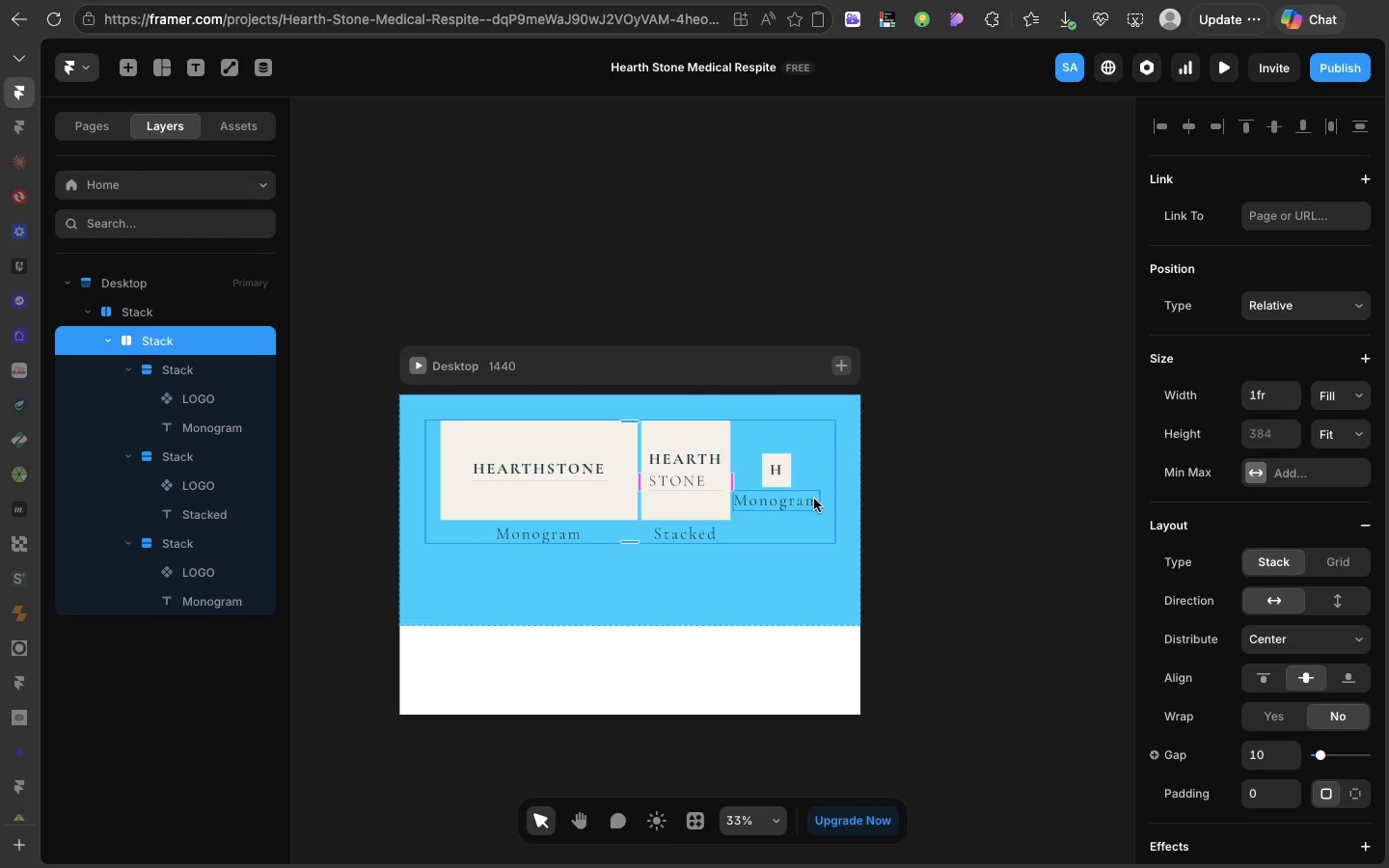 
key(Meta+Z)
 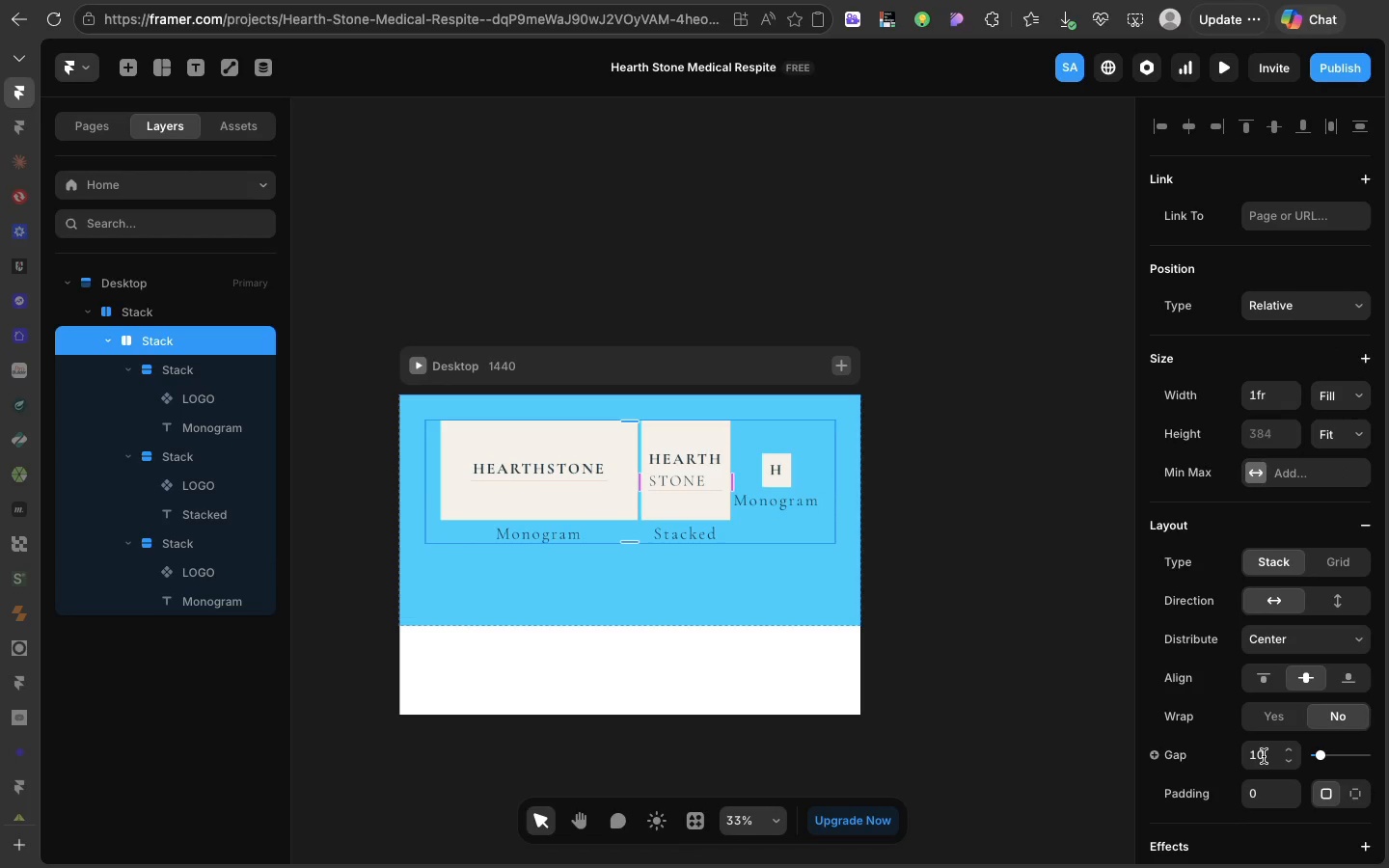 
left_click([1264, 756])
 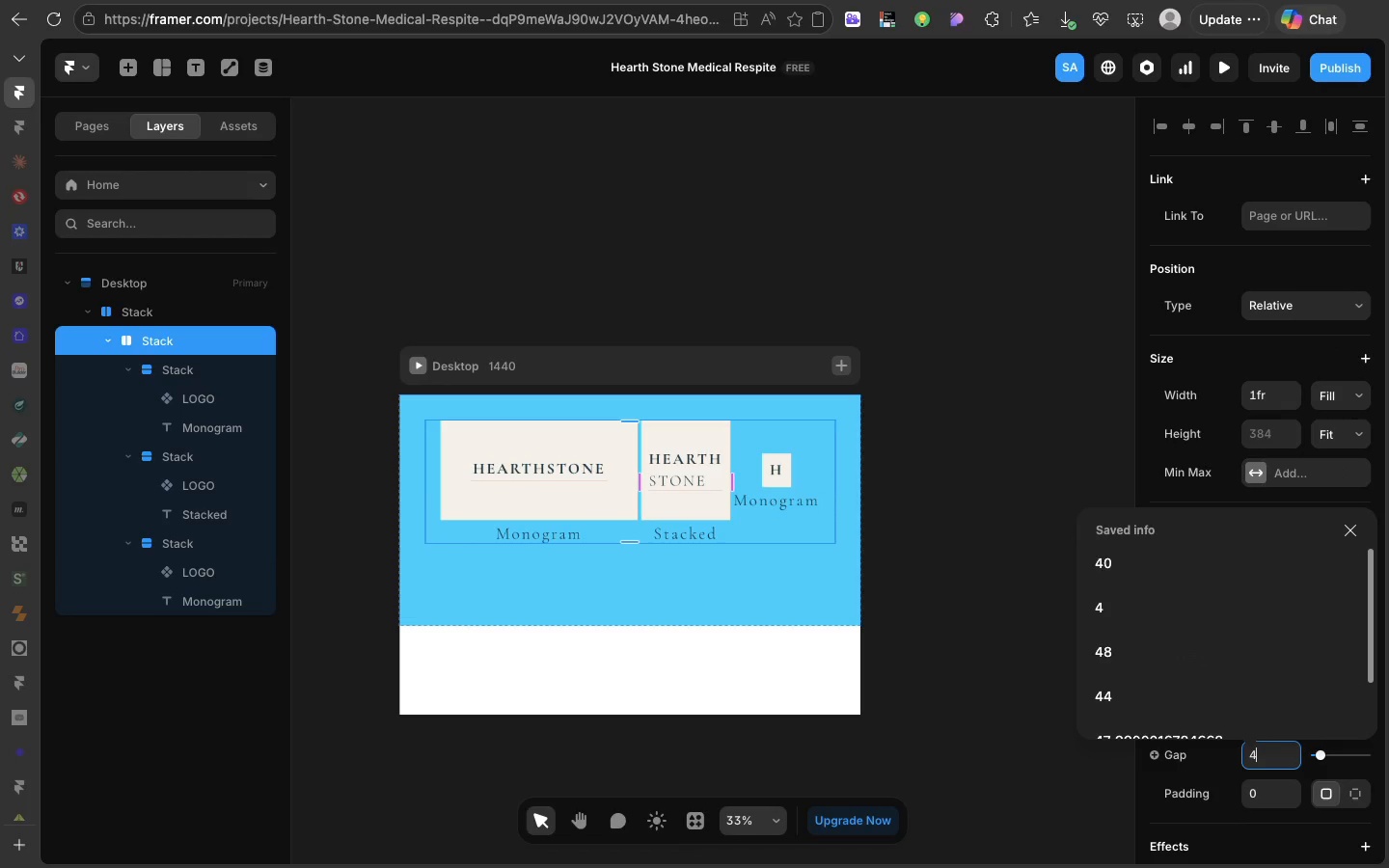 
type(40\)
key(Backspace)
 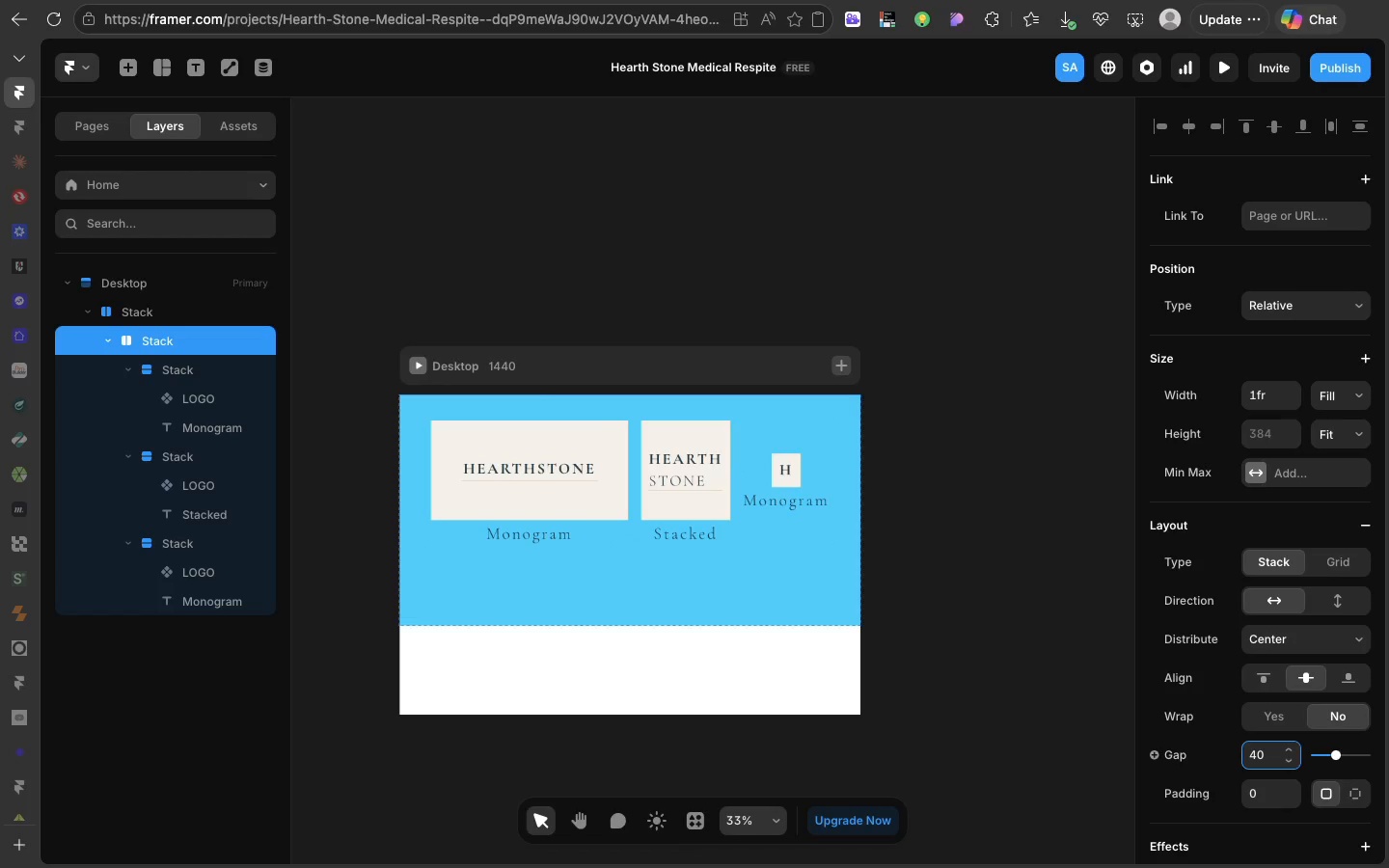 
key(Enter)
 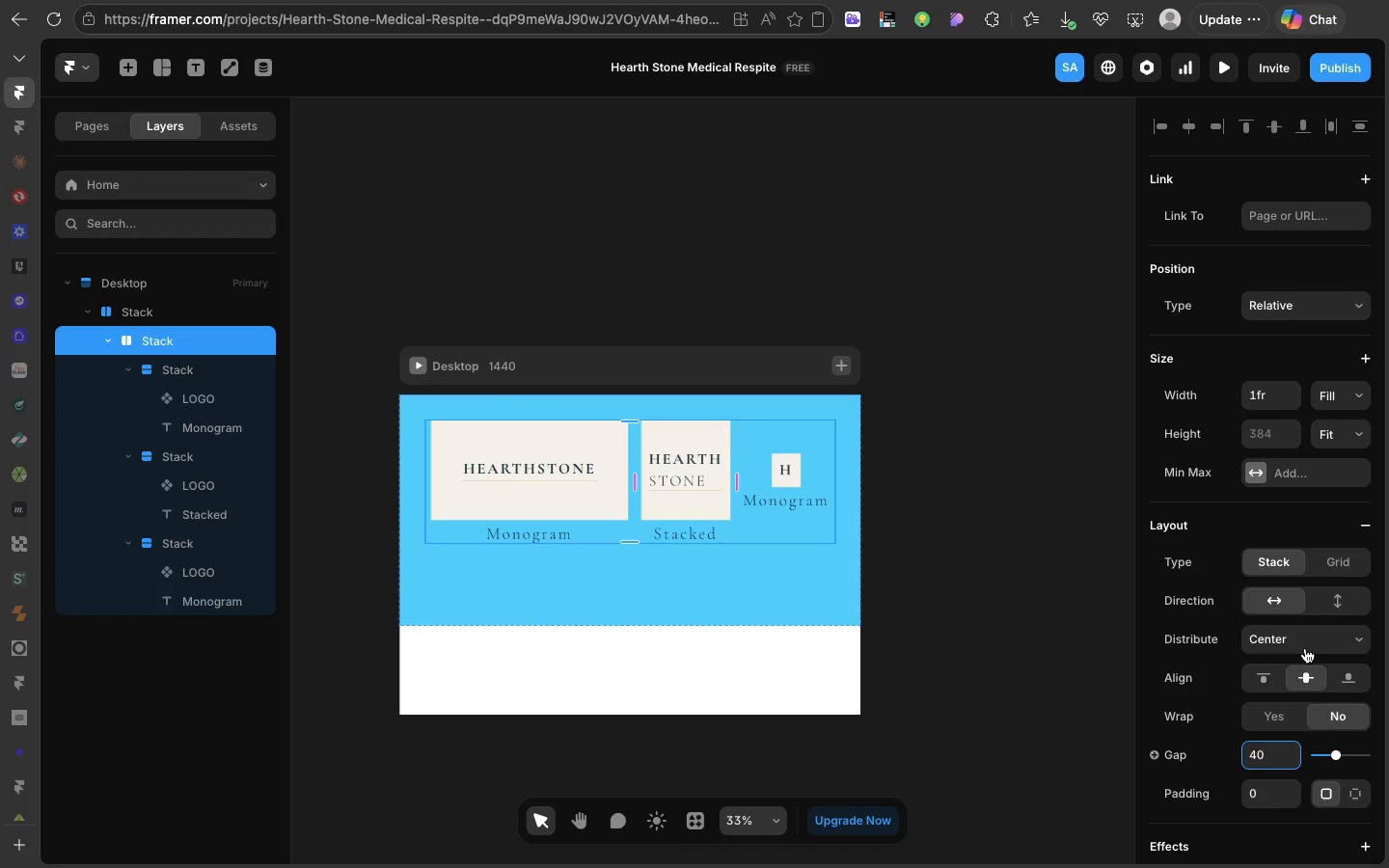 
left_click([1304, 647])
 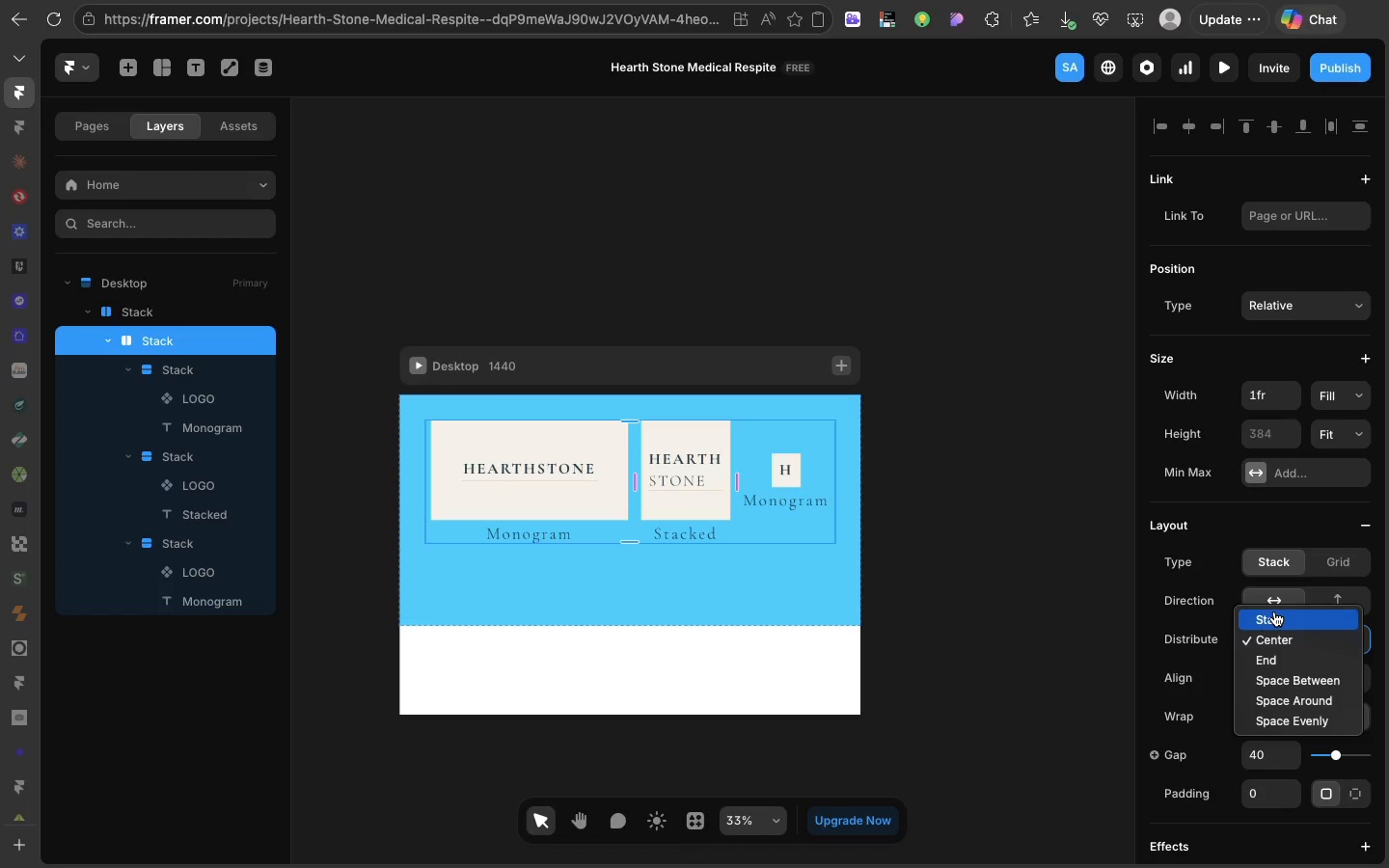 
left_click([1274, 611])
 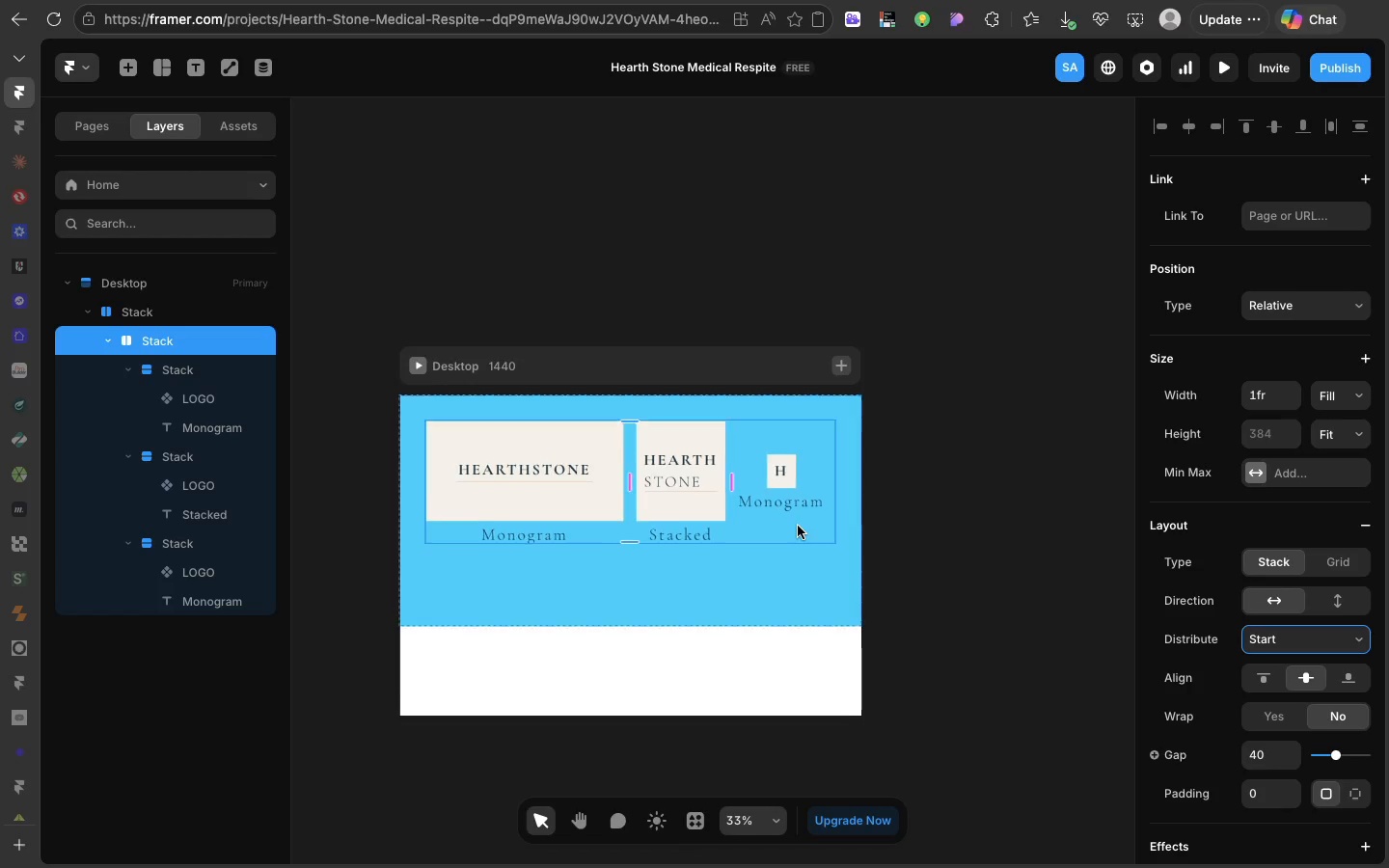 
scroll: coordinate [798, 526], scroll_direction: up, amount: 17.0
 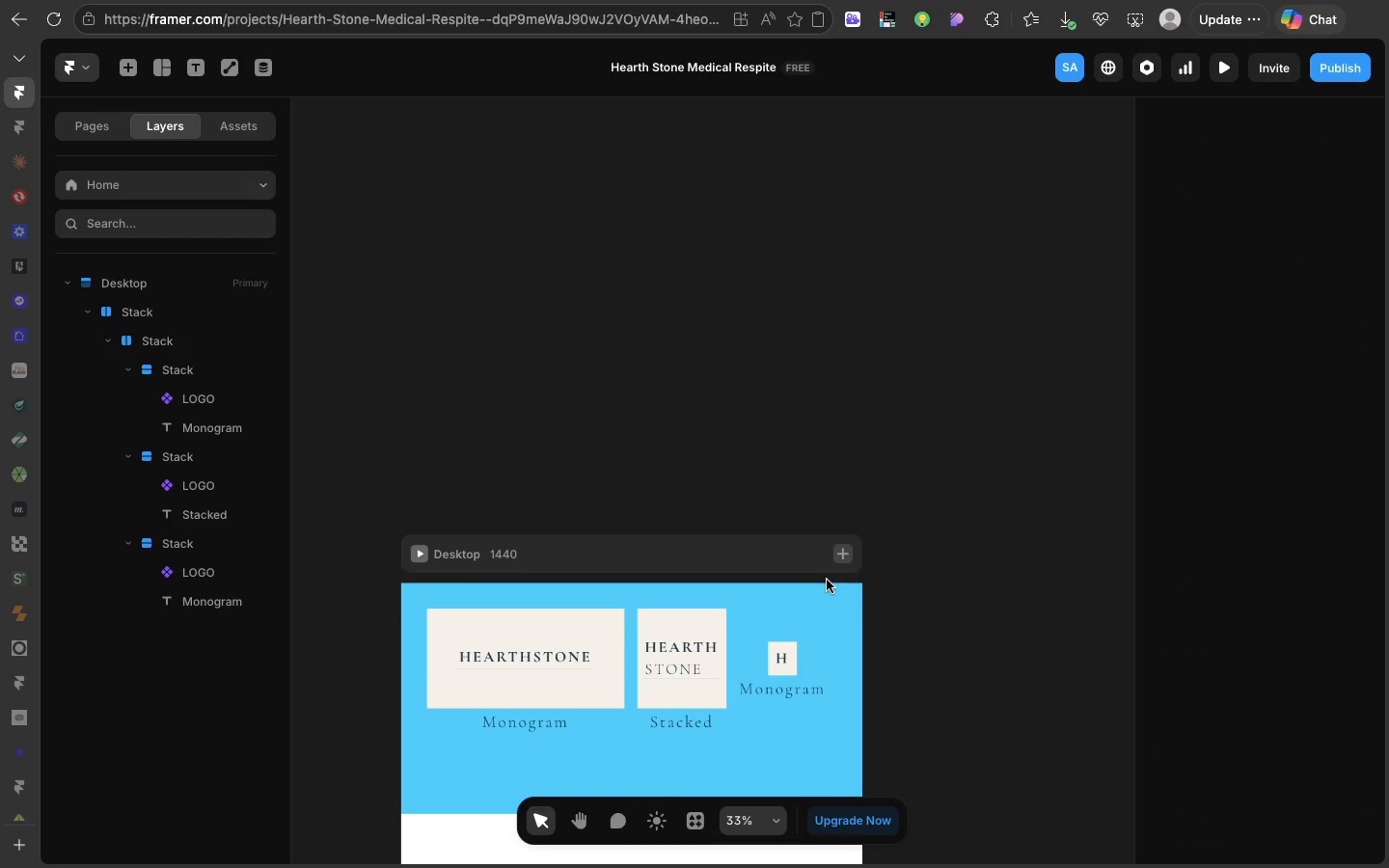 
left_click([827, 579])
 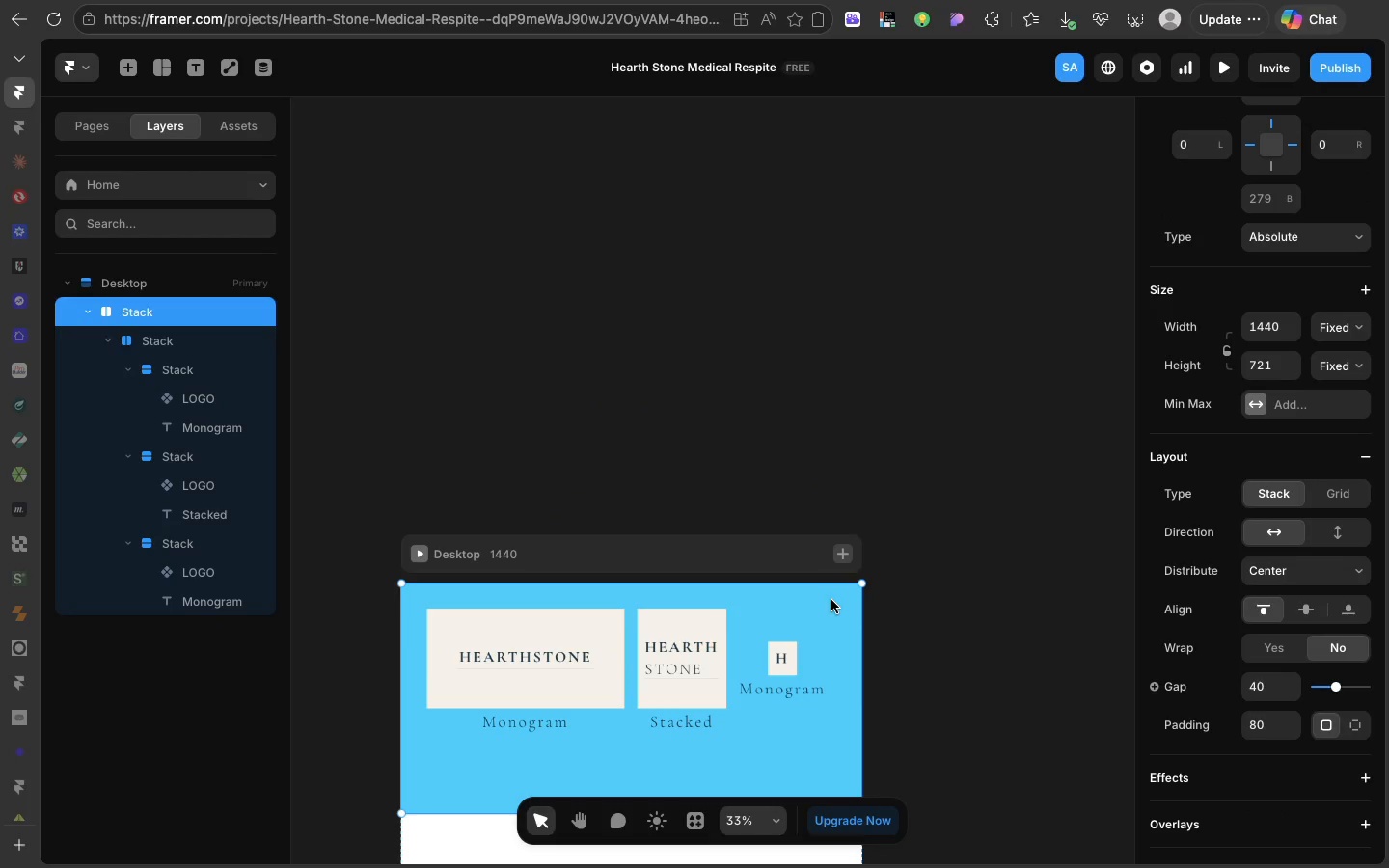 
left_click([831, 600])
 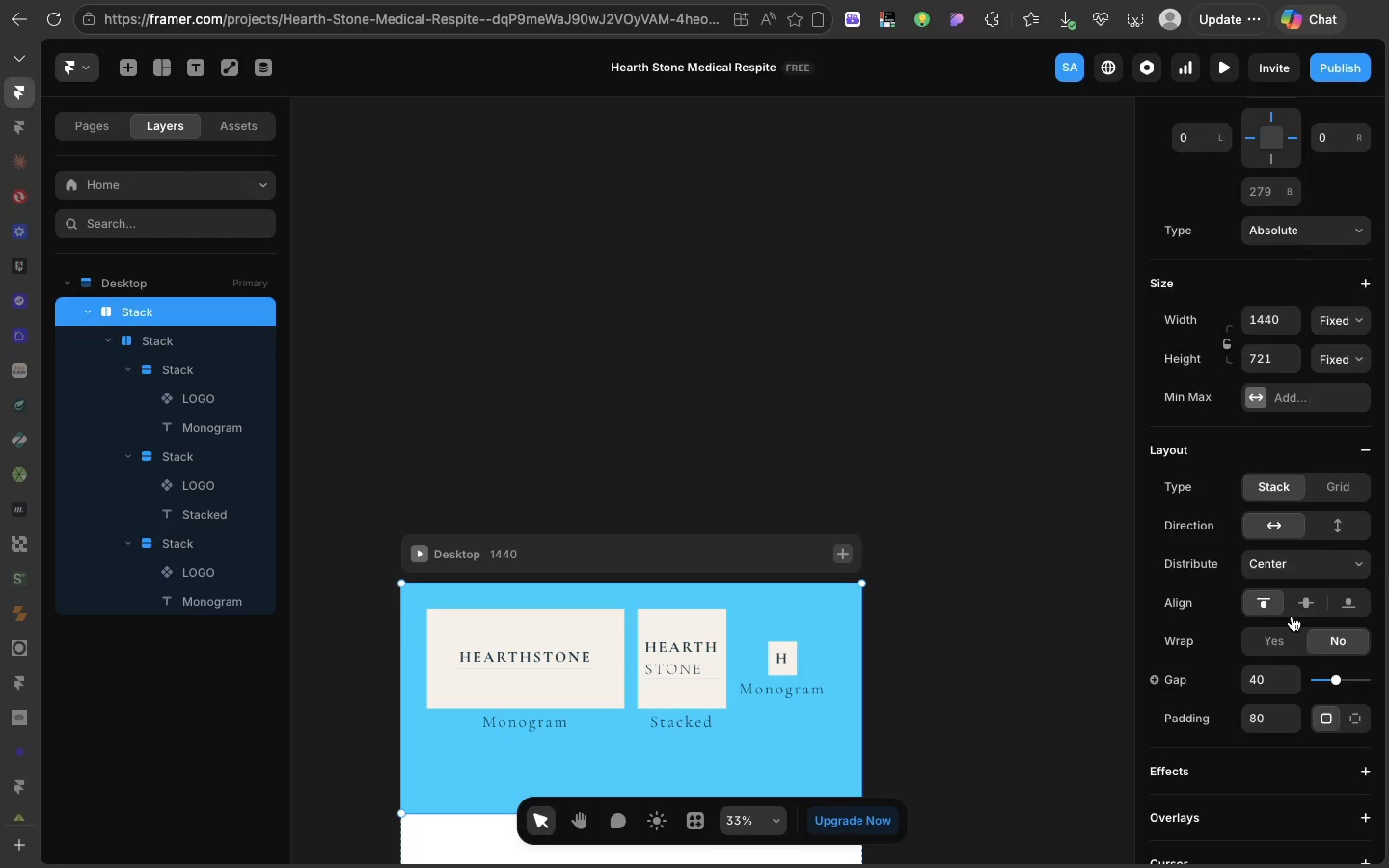 
scroll: coordinate [1292, 616], scroll_direction: down, amount: 19.0
 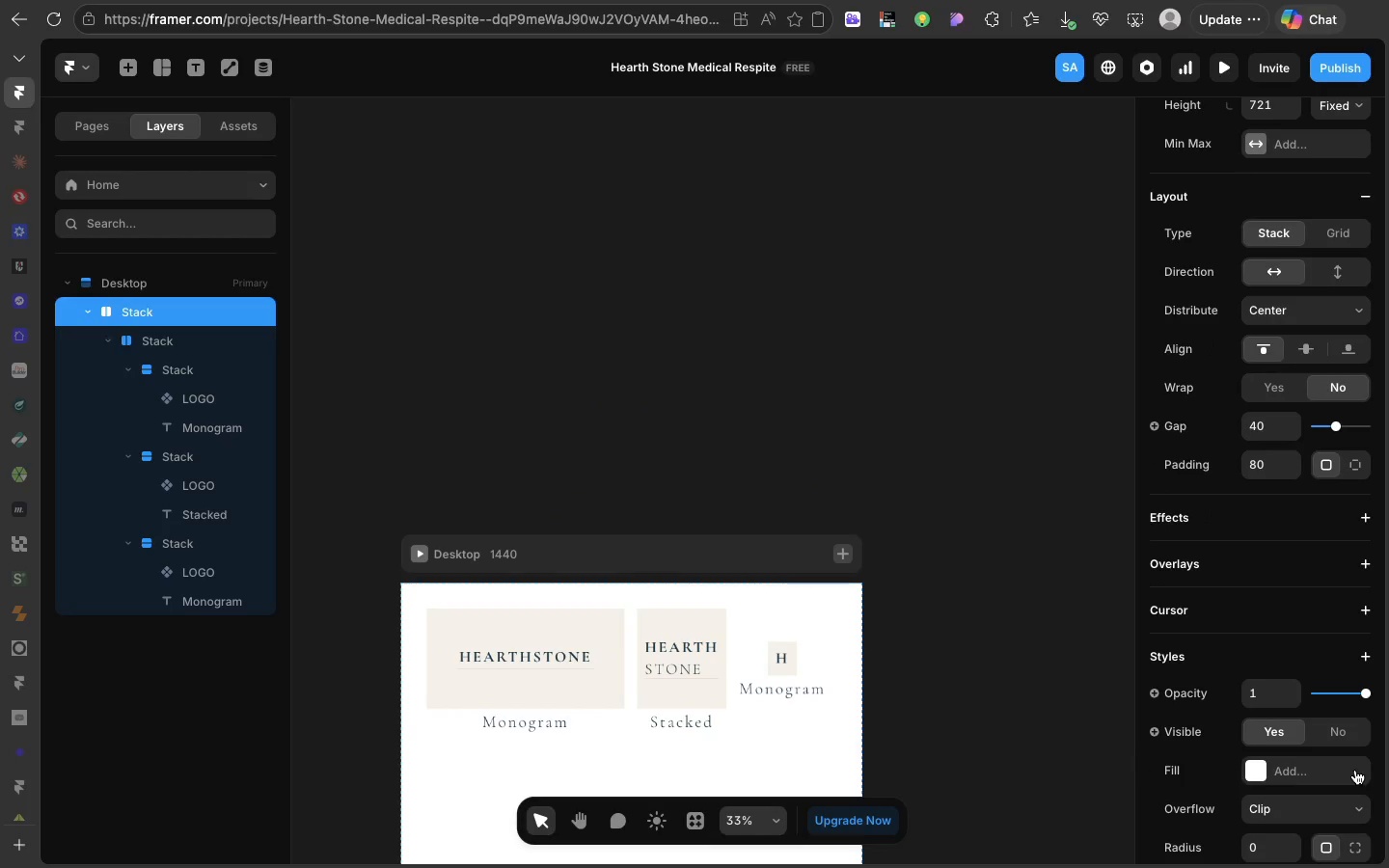 
left_click([1355, 770])
 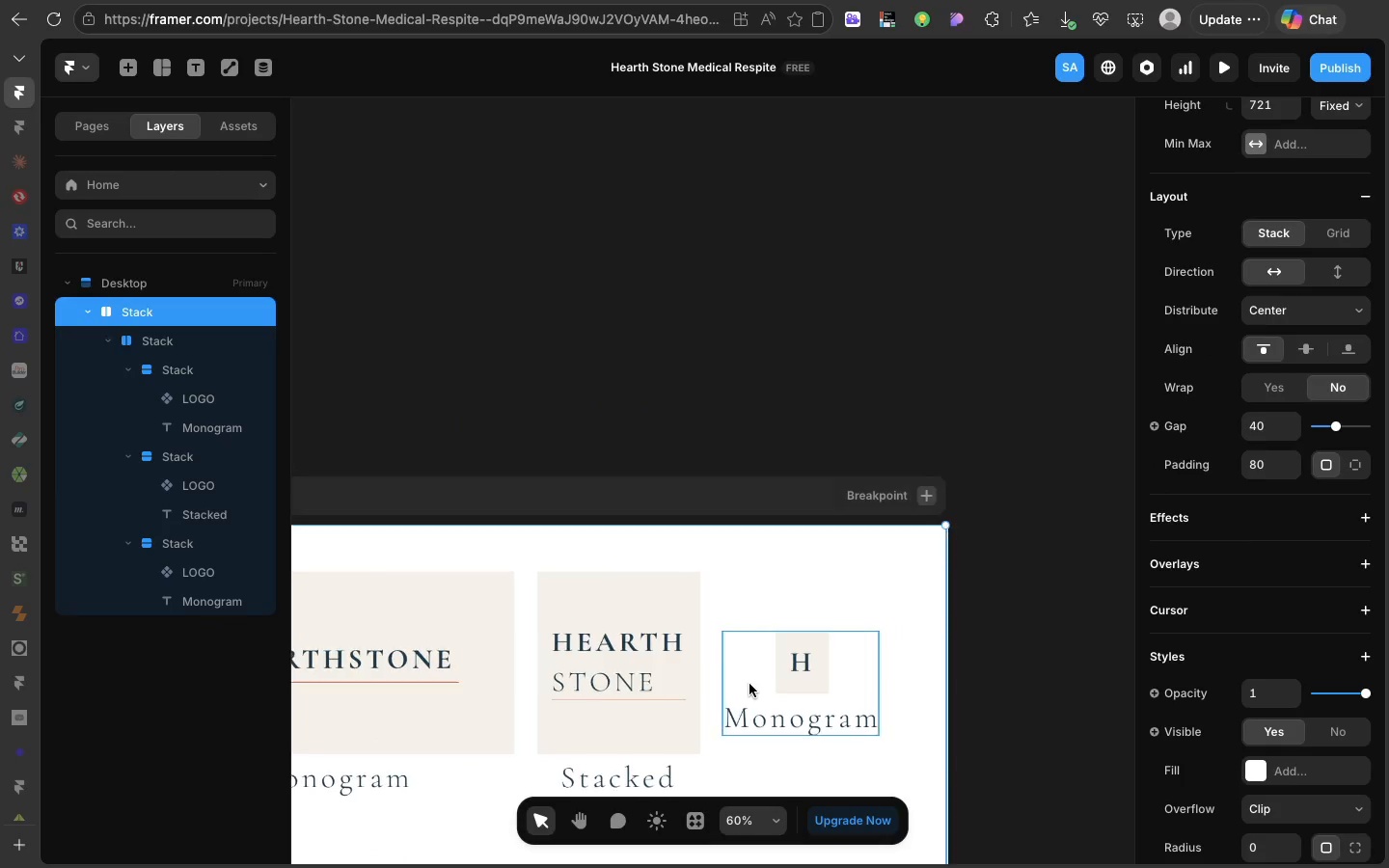 
scroll: coordinate [750, 684], scroll_direction: down, amount: 32.0
 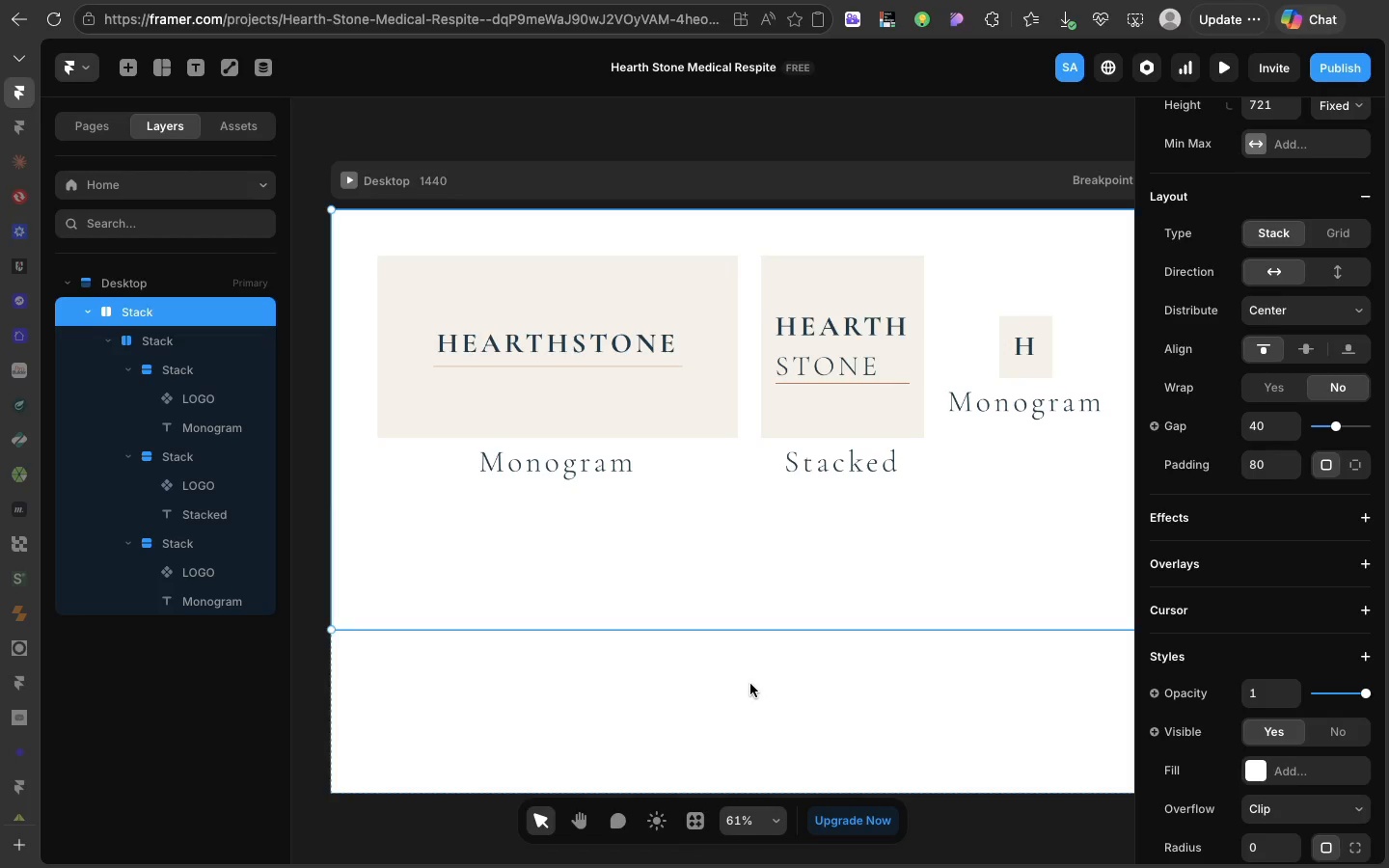 
wait(22.65)
 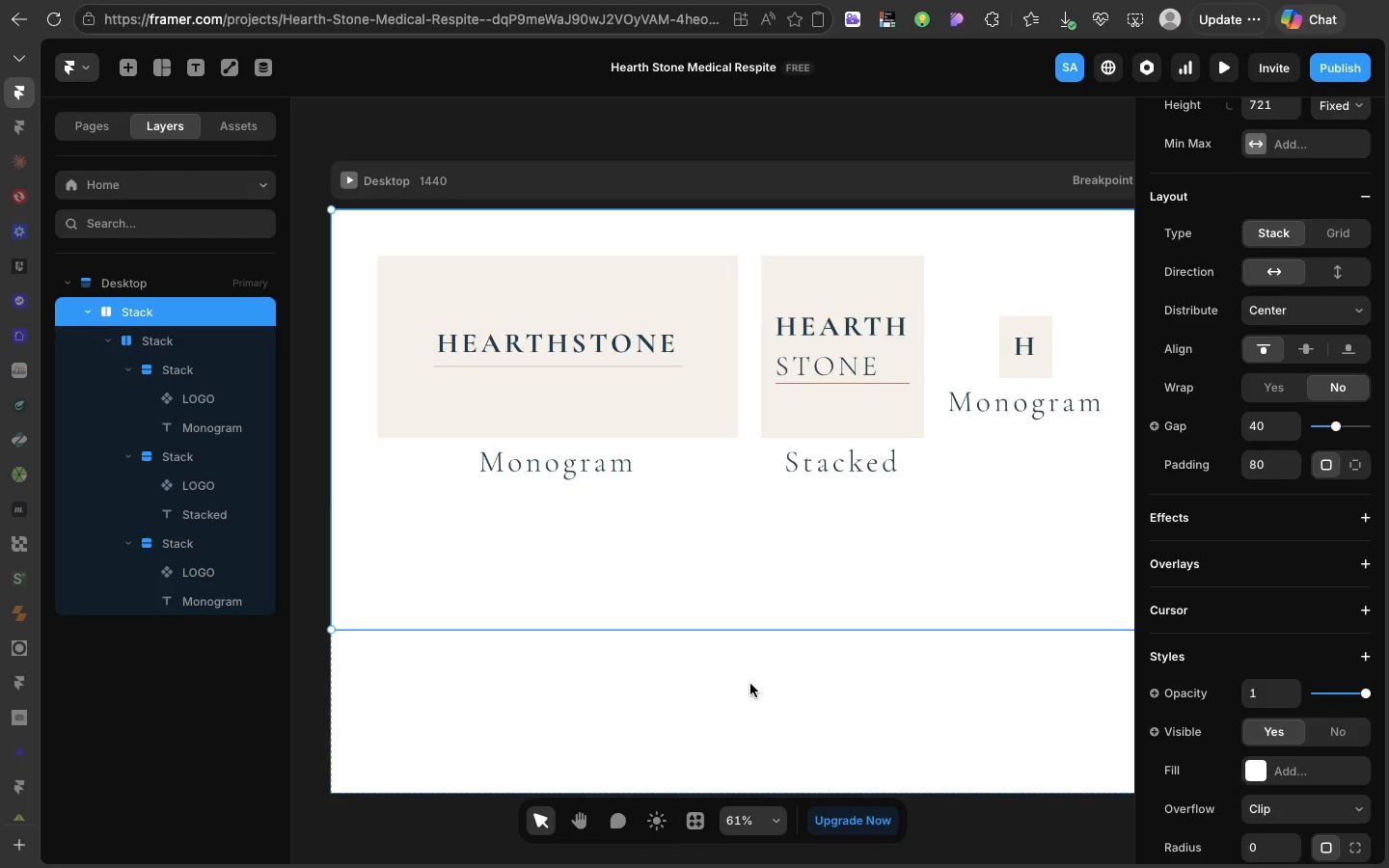 
scroll: coordinate [1374, 282], scroll_direction: up, amount: 23.0
 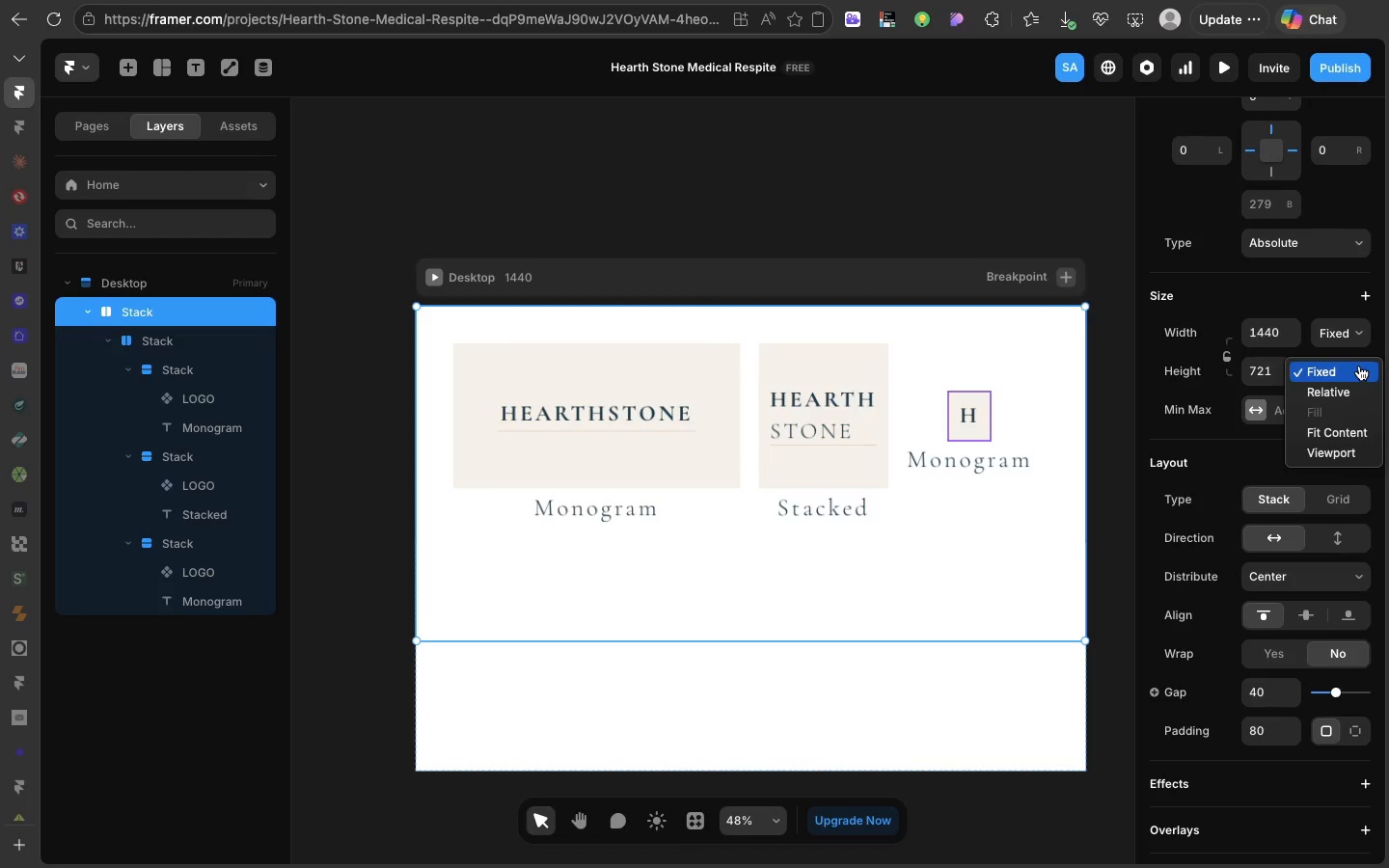 
left_click([1359, 366])
 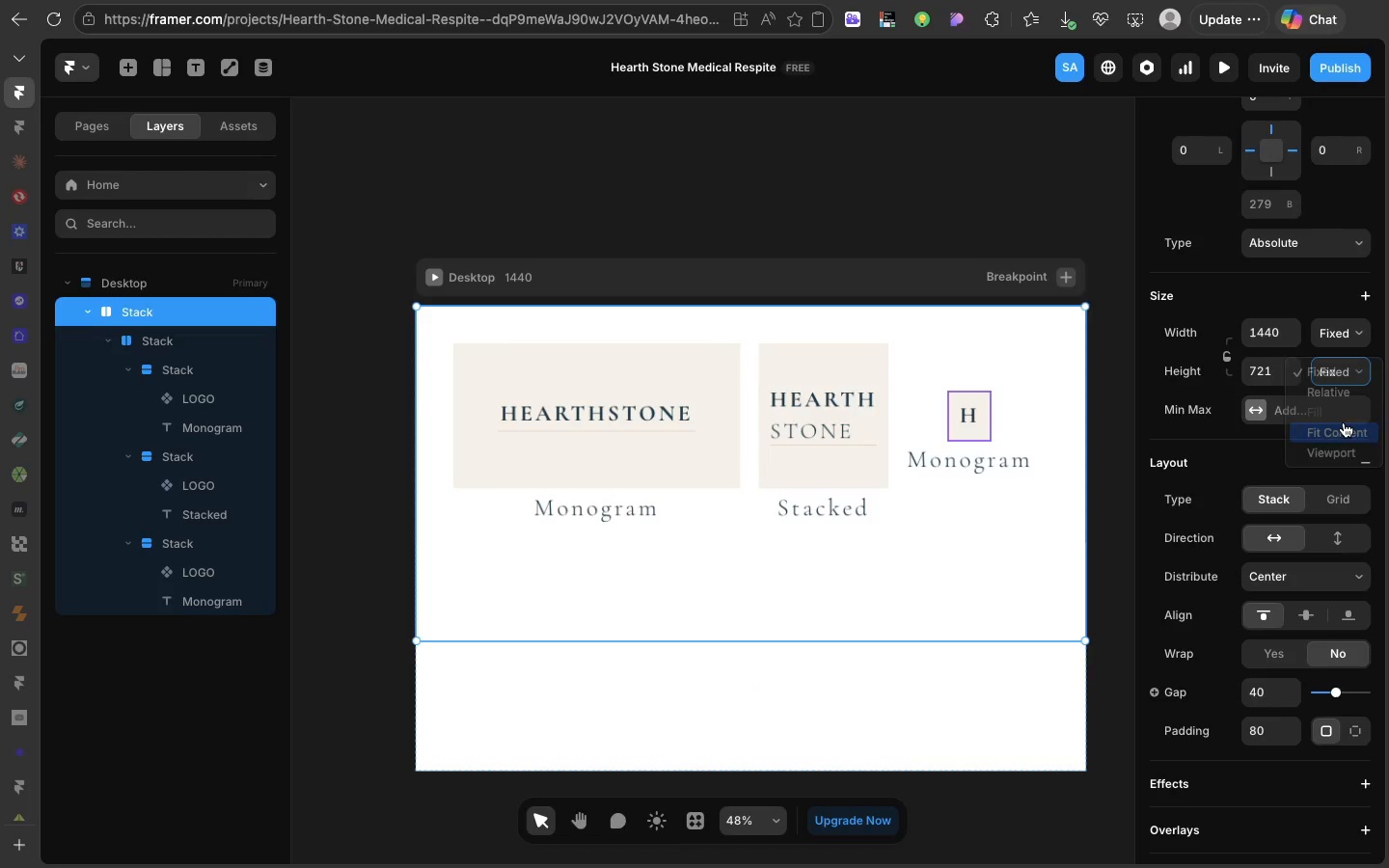 
left_click([1344, 422])
 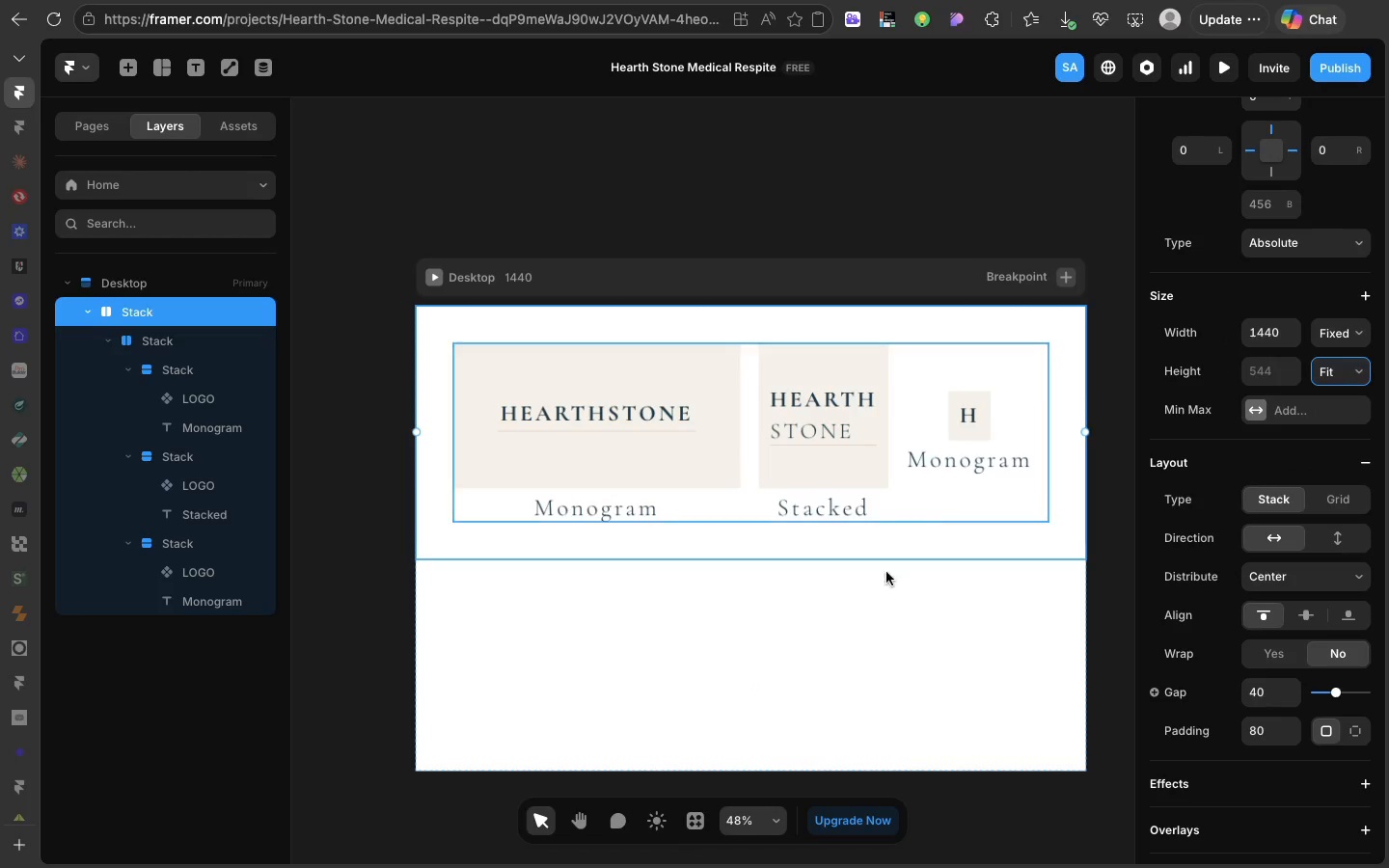 
scroll: coordinate [863, 611], scroll_direction: down, amount: 1.0
 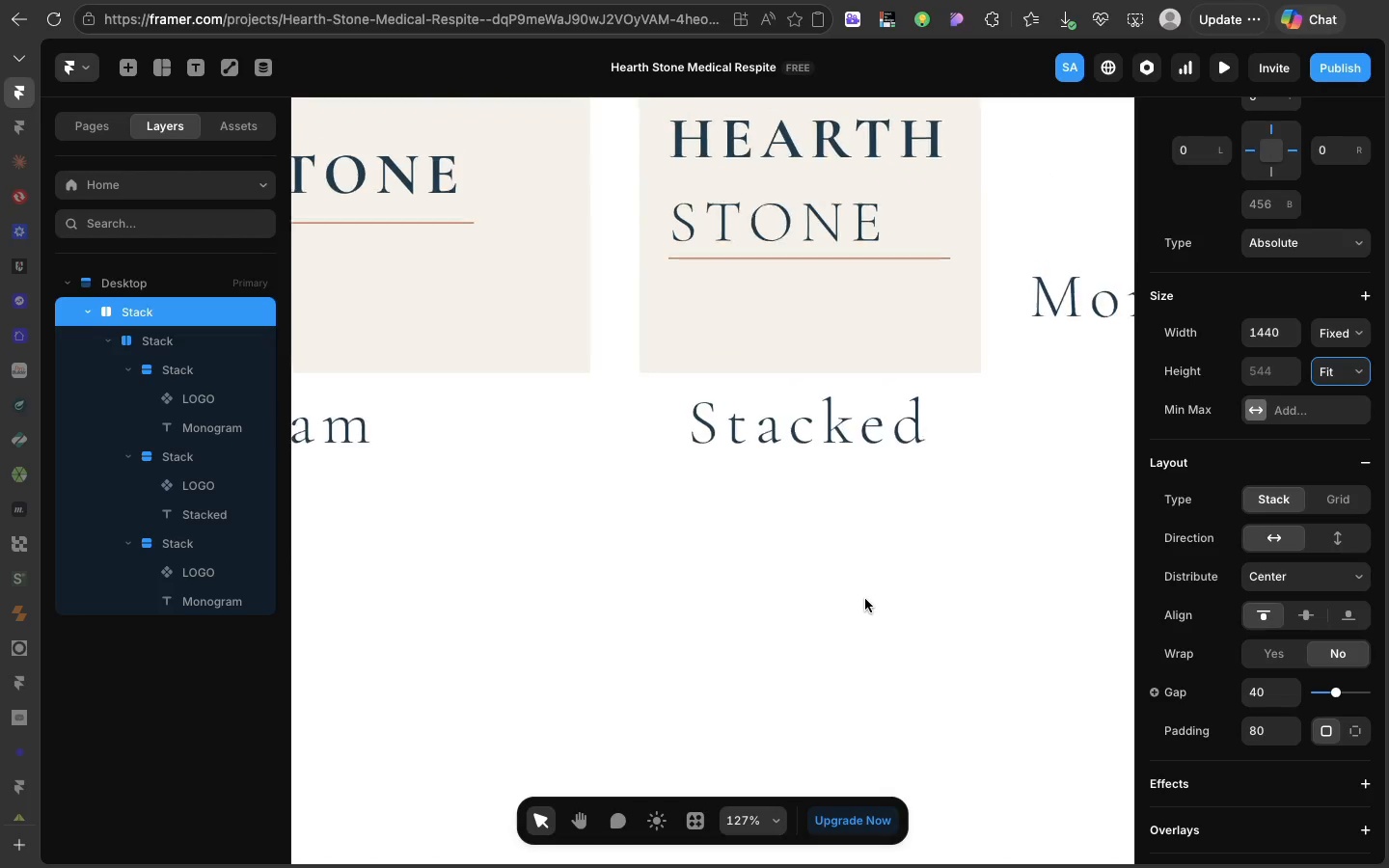 
scroll: coordinate [865, 599], scroll_direction: up, amount: 35.0
 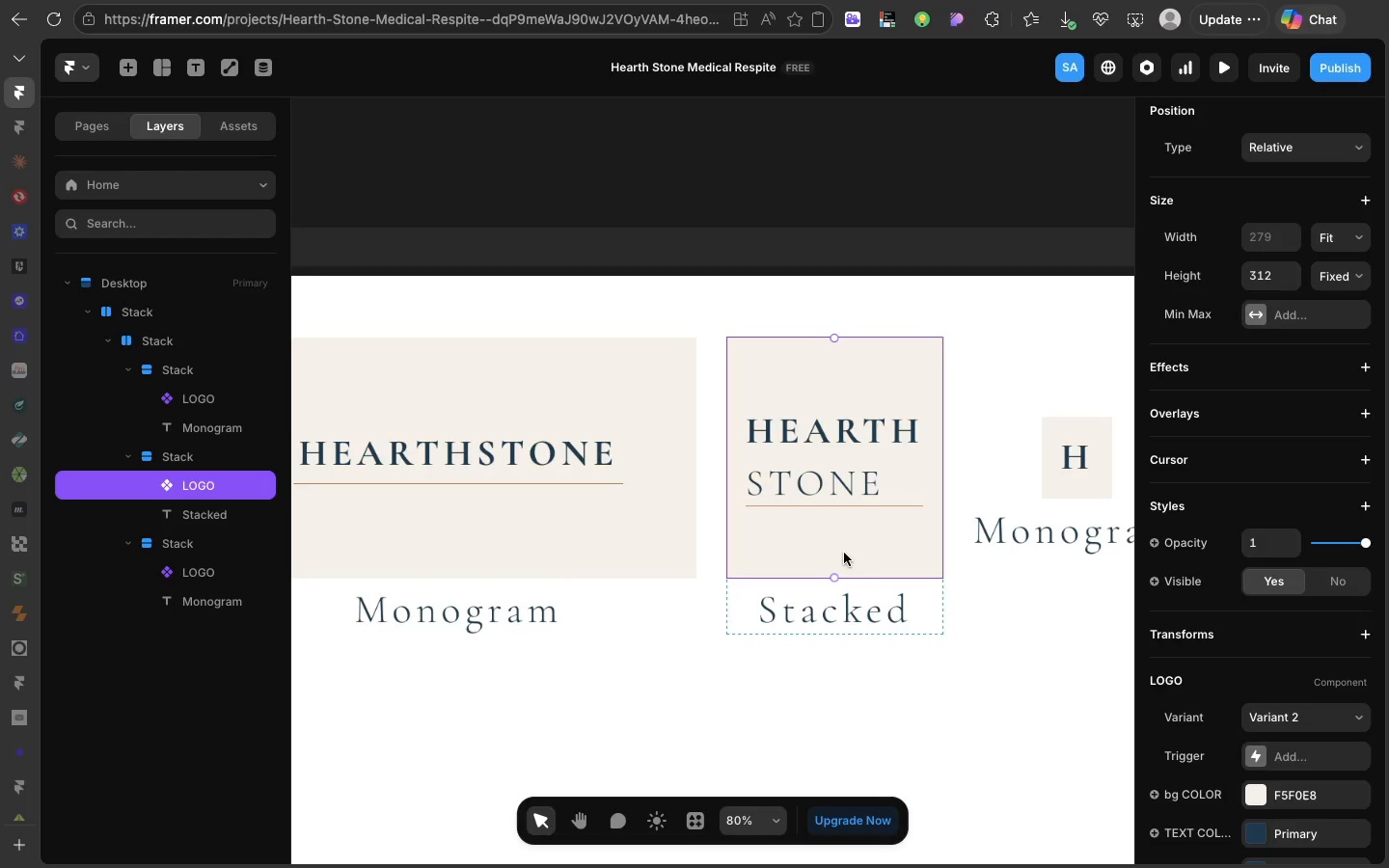 
left_click([844, 553])
 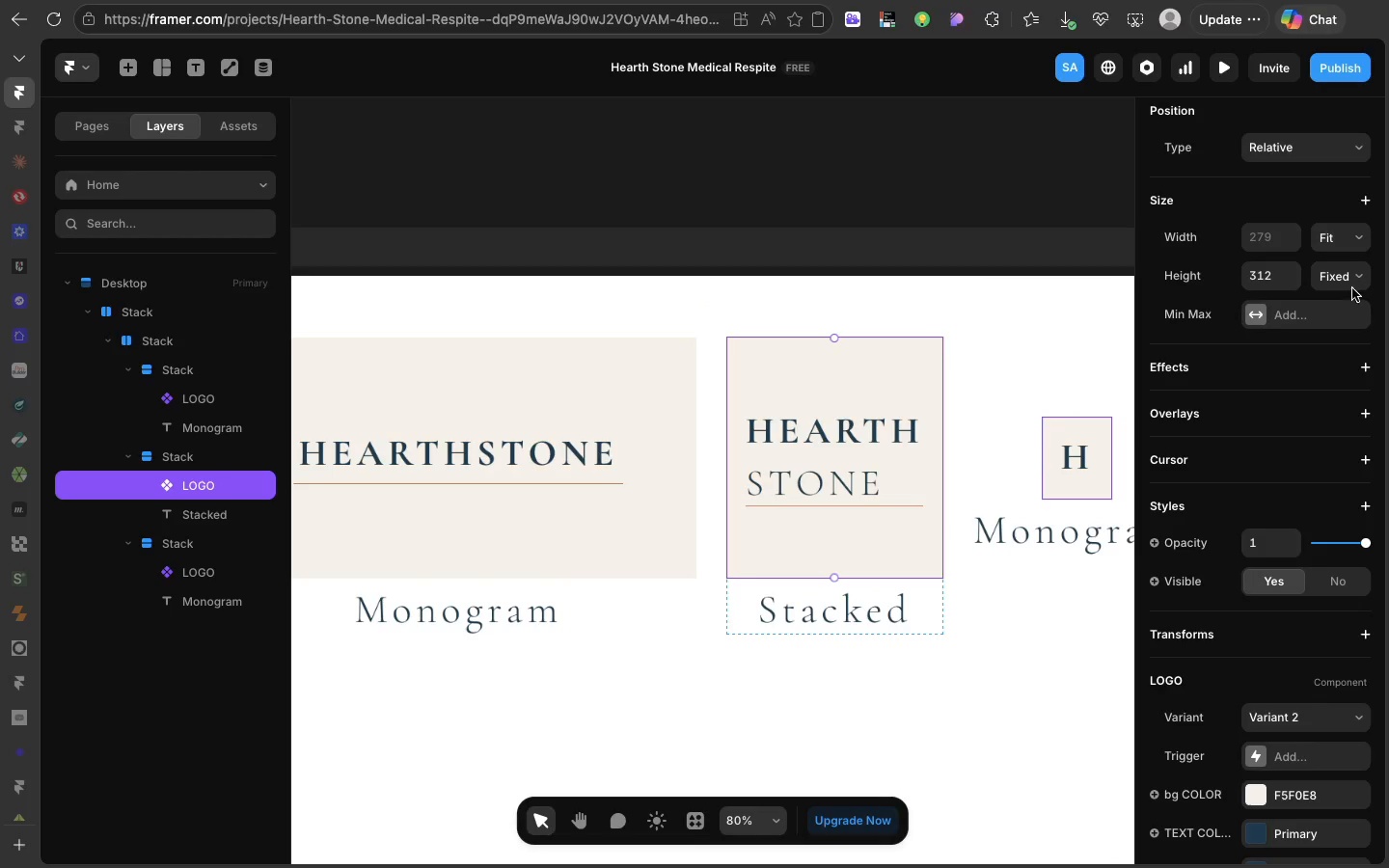 
left_click([1352, 288])
 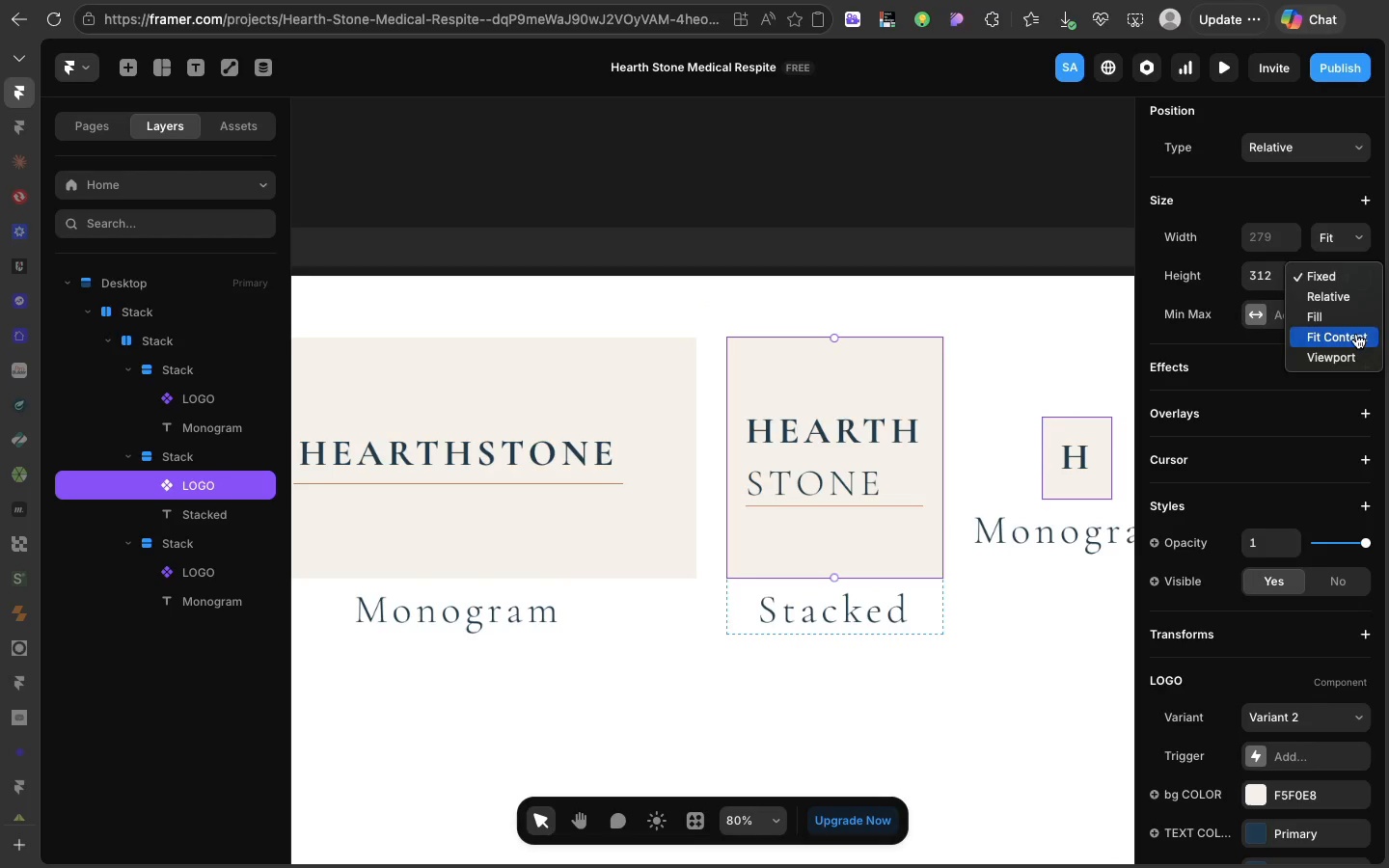 
left_click([1356, 334])
 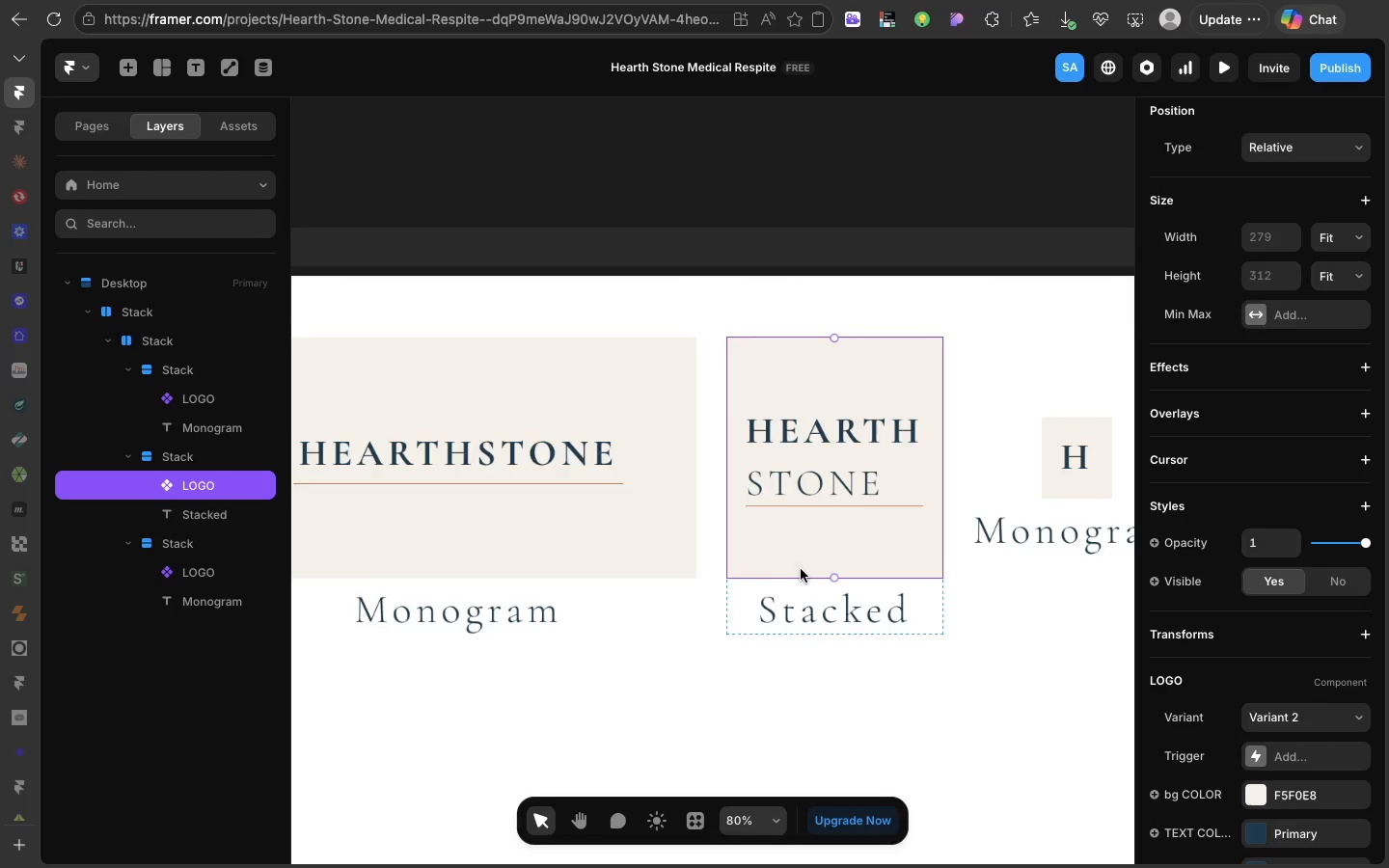 
double_click([801, 569])
 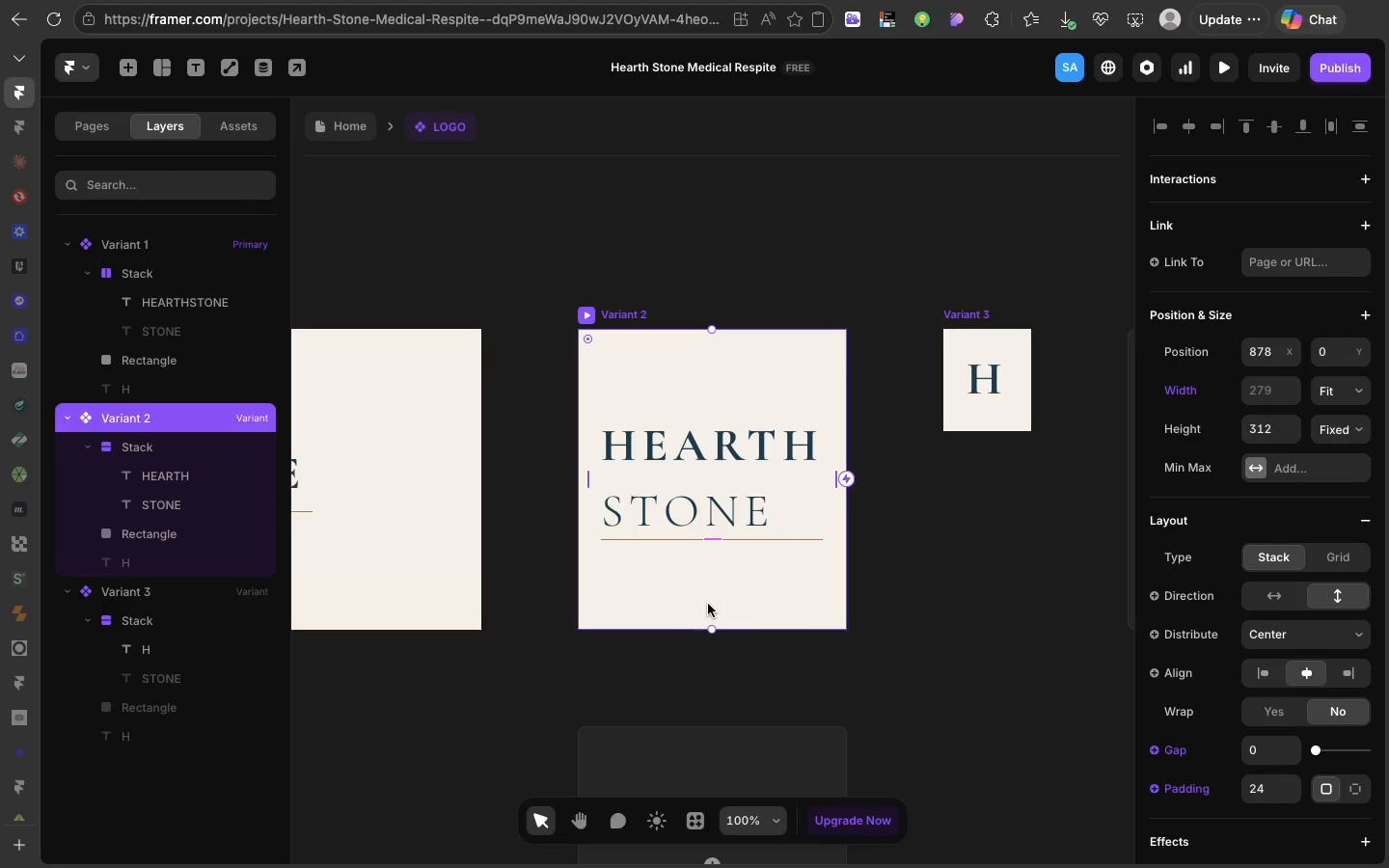 
wait(24.88)
 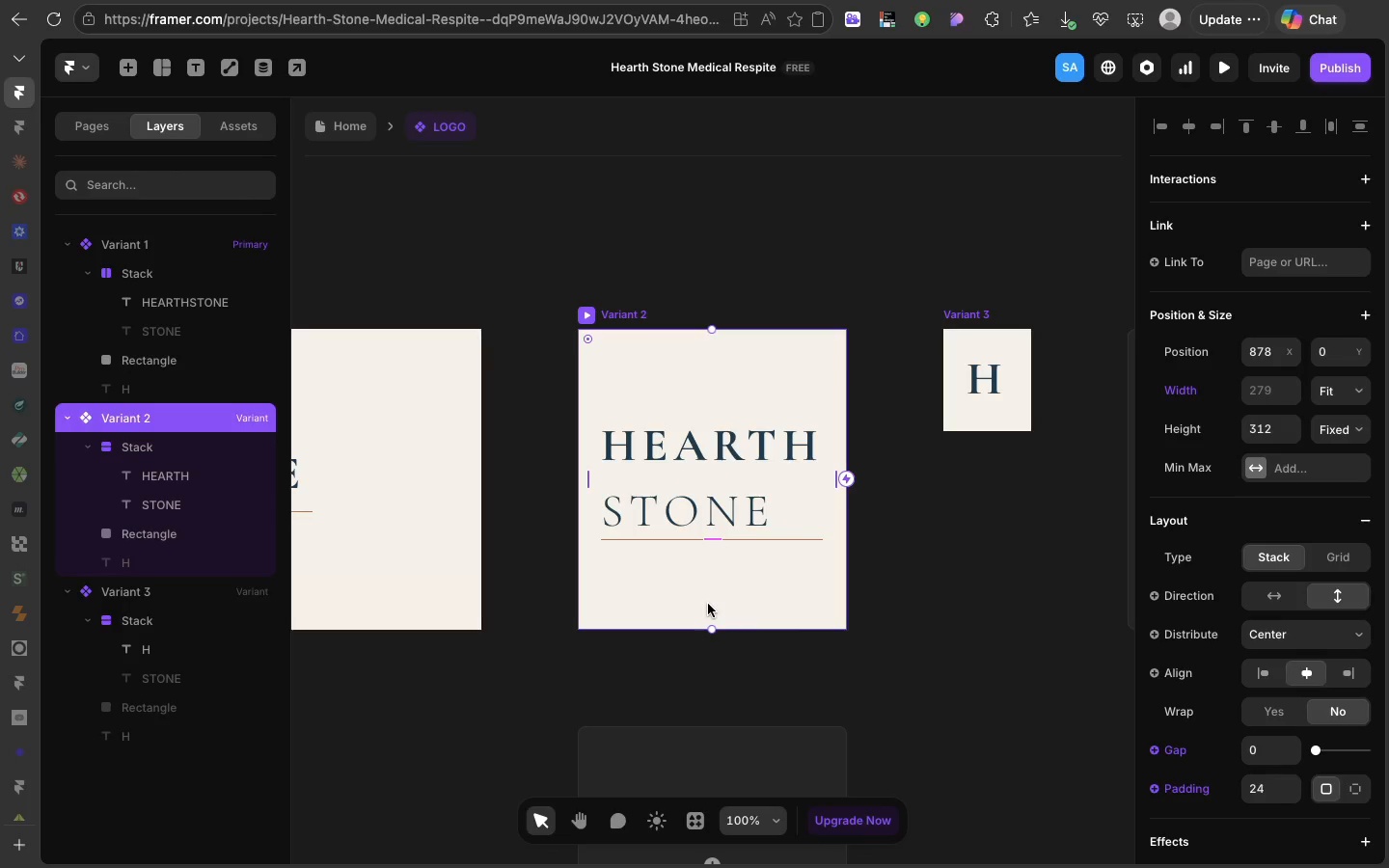 
left_click([893, 466])
 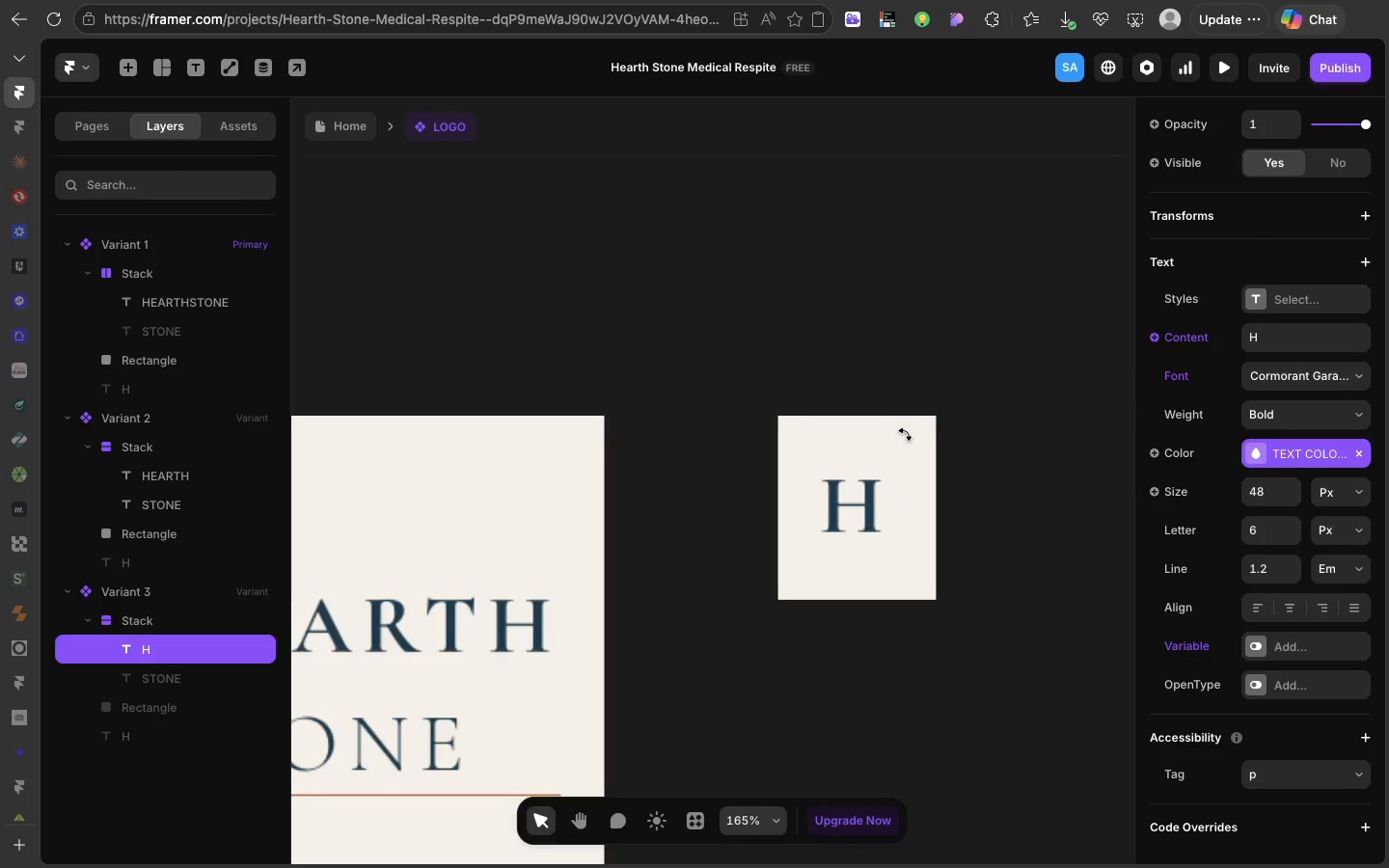 
mouse_move([912, 462])
 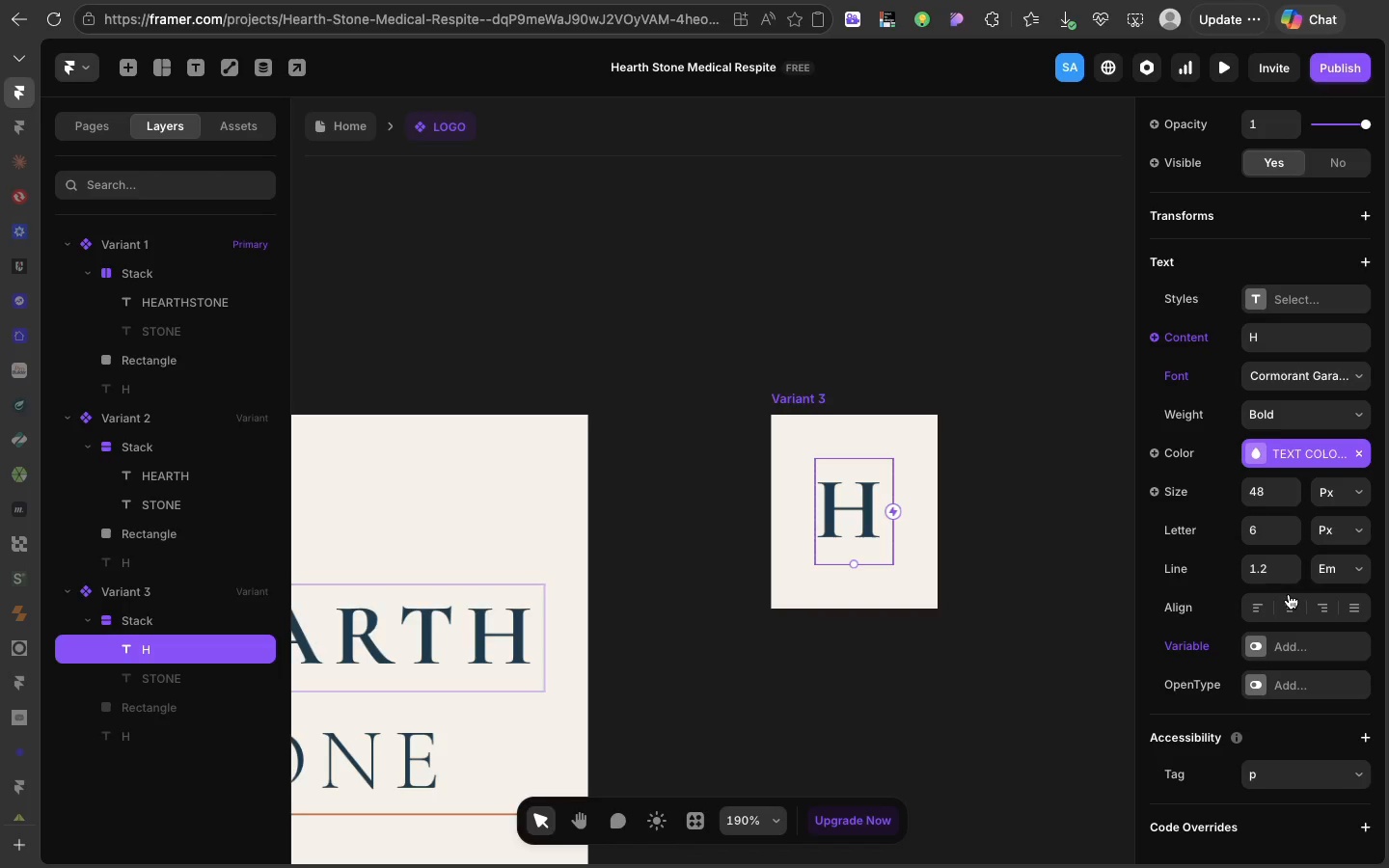 
wait(7.12)
 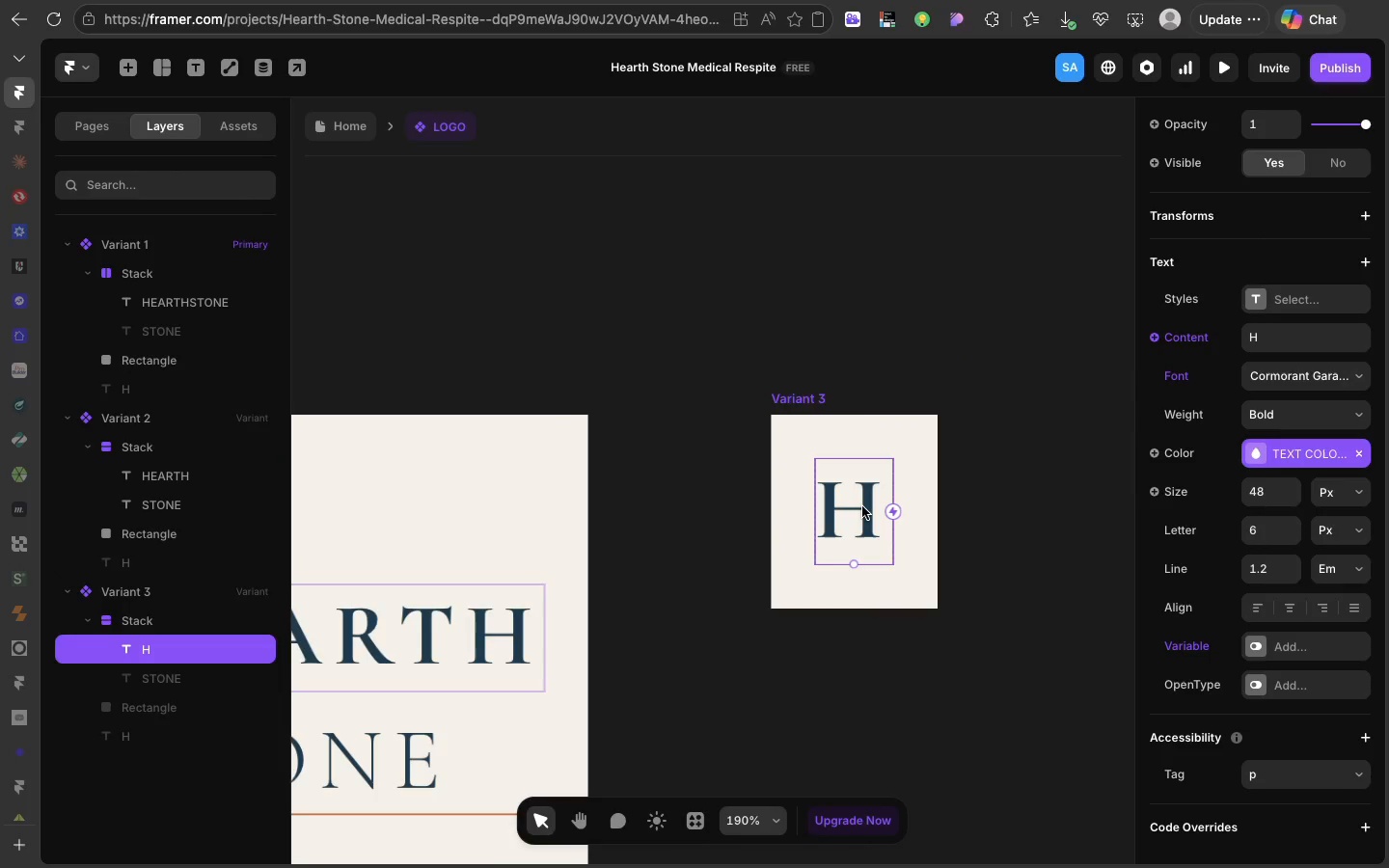 
left_click([1289, 594])
 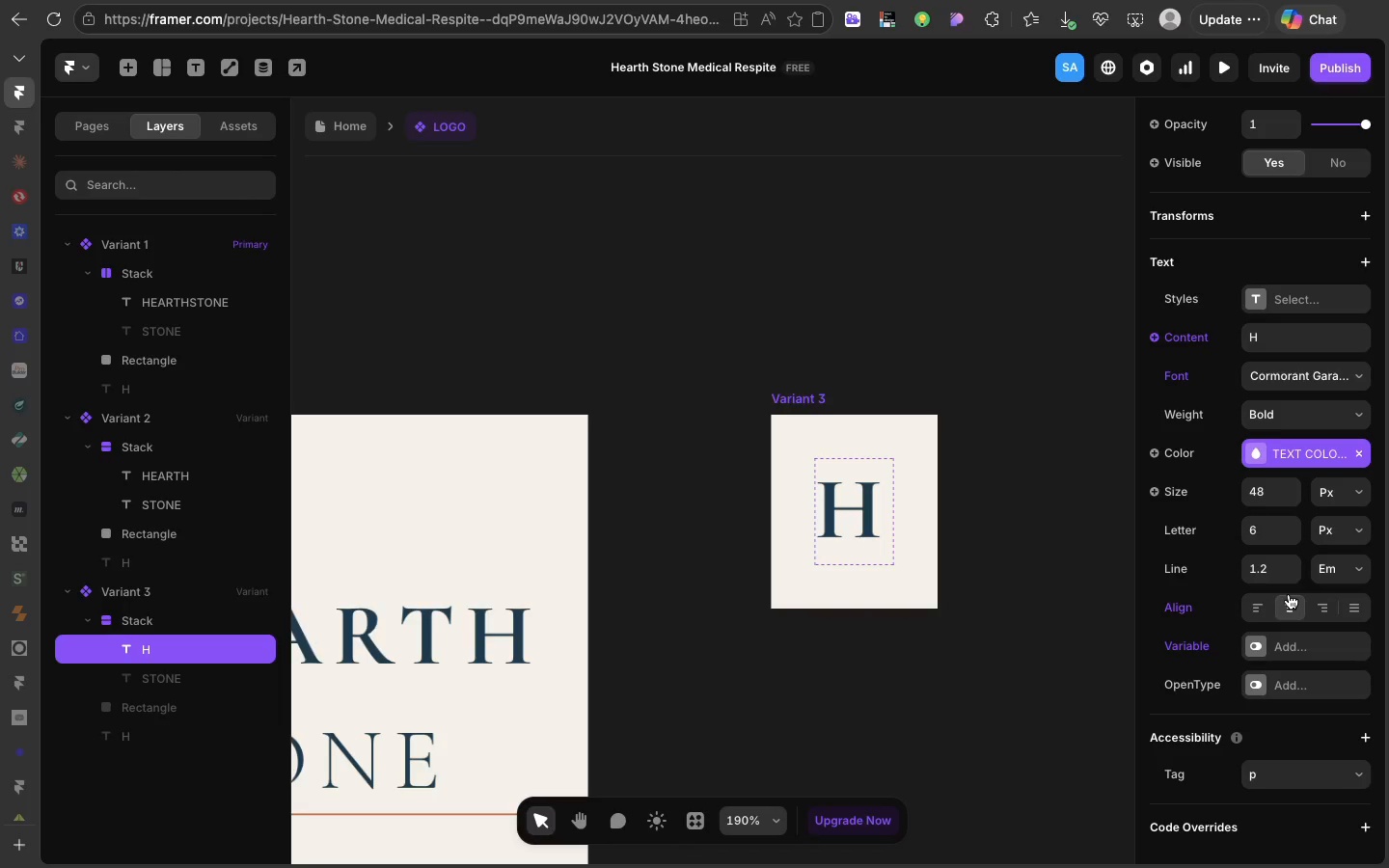 
left_click([1289, 594])